 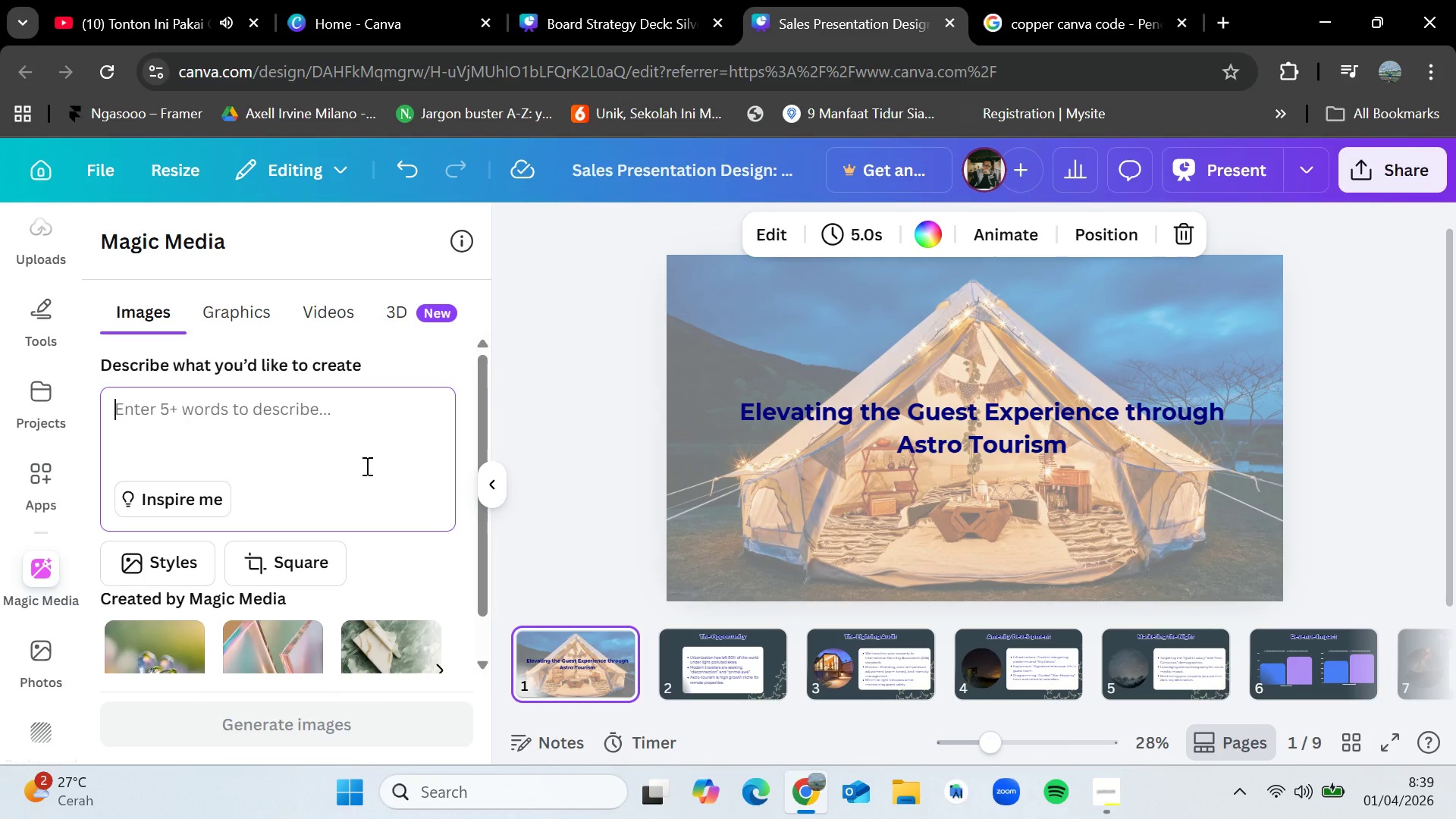 
type(an)
key(Backspace)
type( high end glamping tent under a vivid milkyway w[Home][Home])
 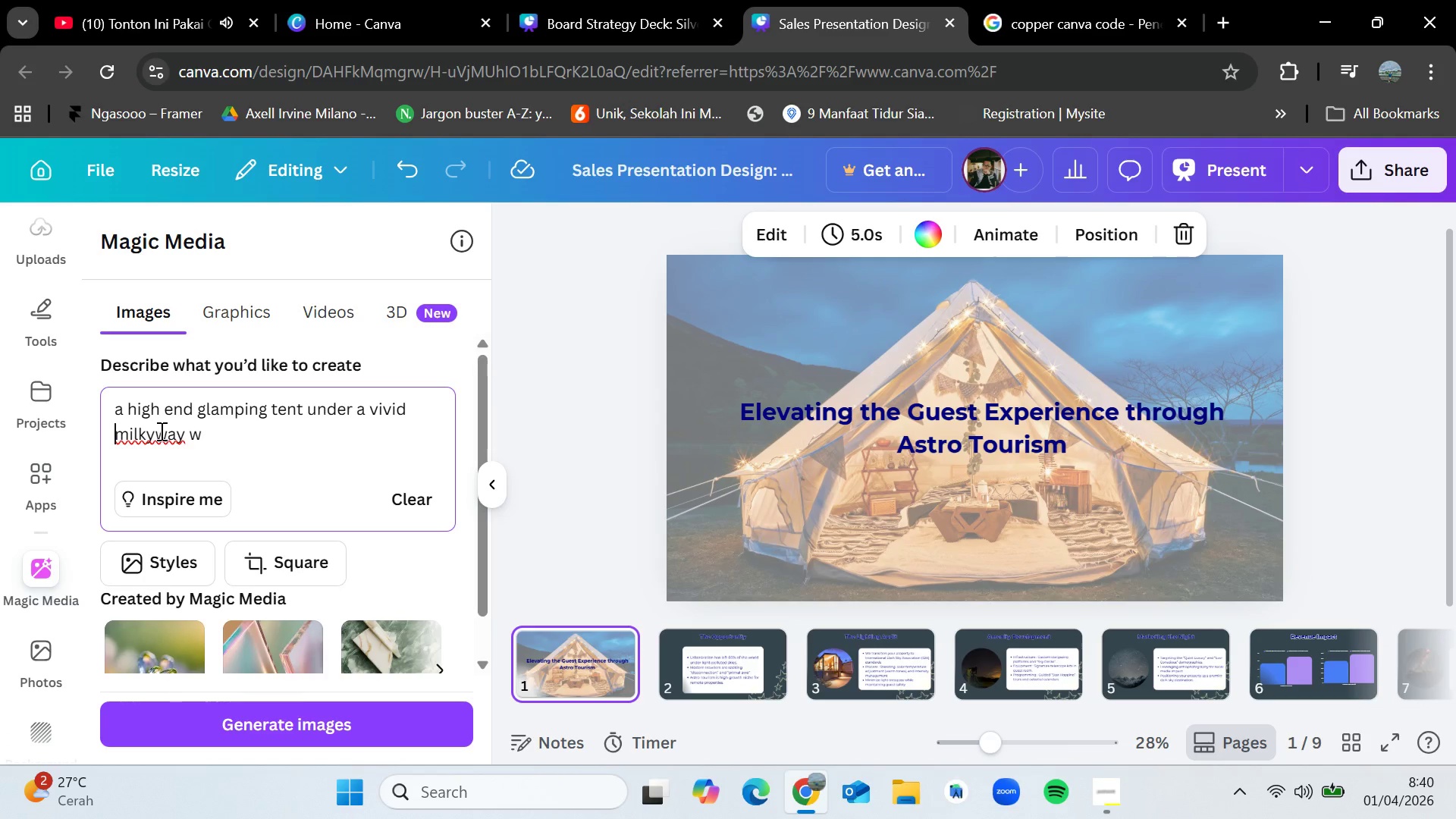 
left_click([152, 431])
 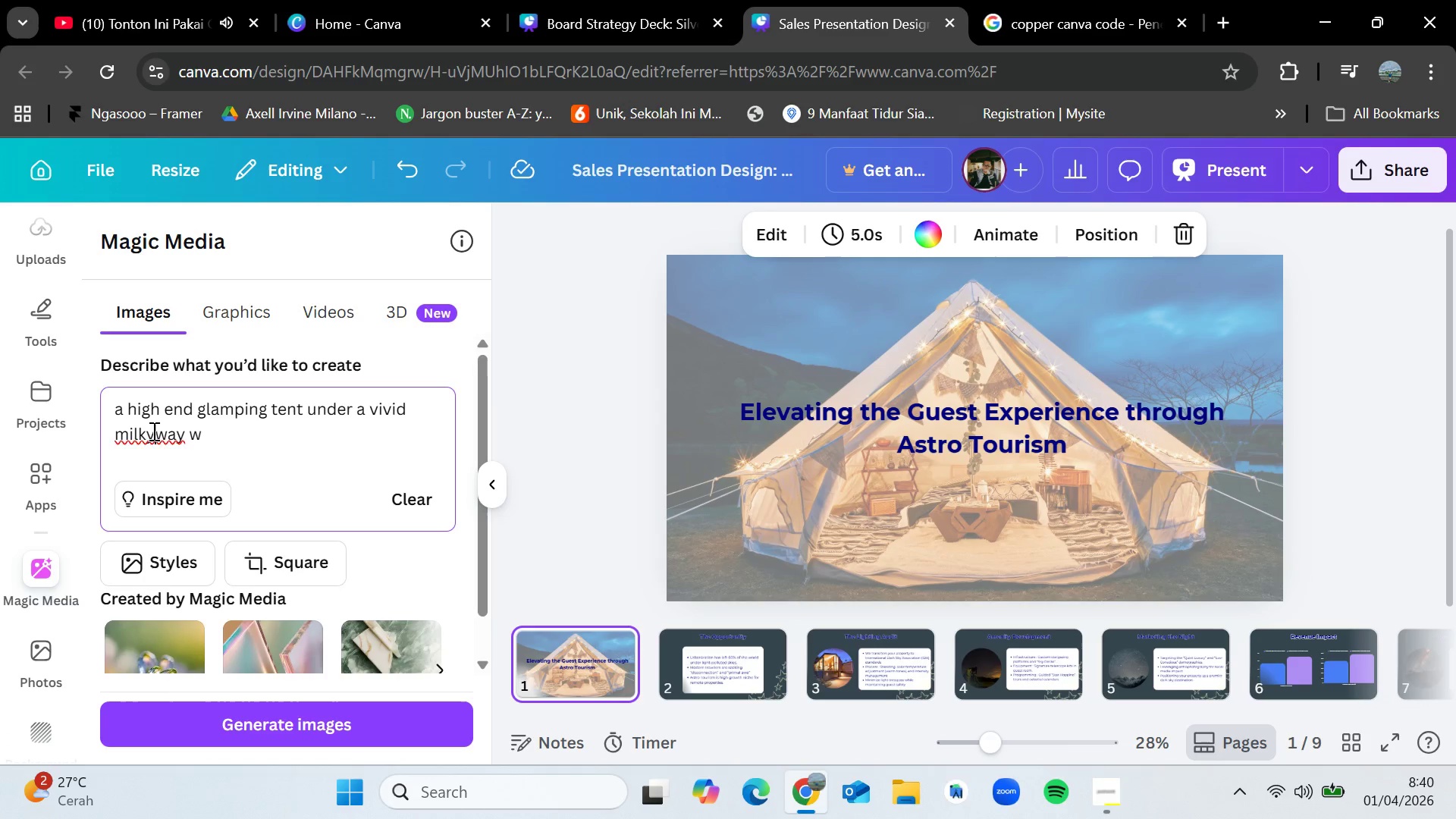 
key(Space)
 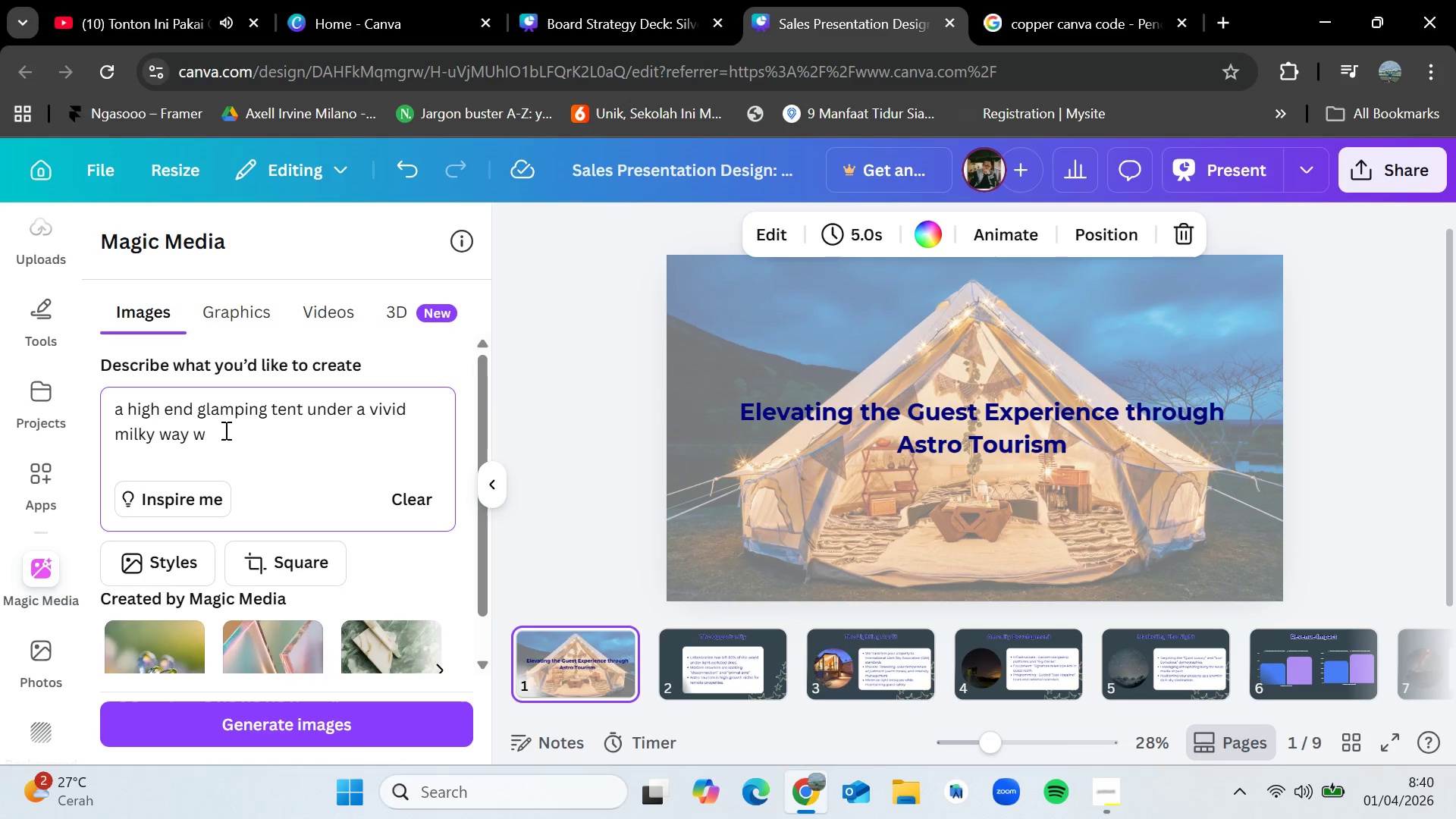 
left_click([228, 431])
 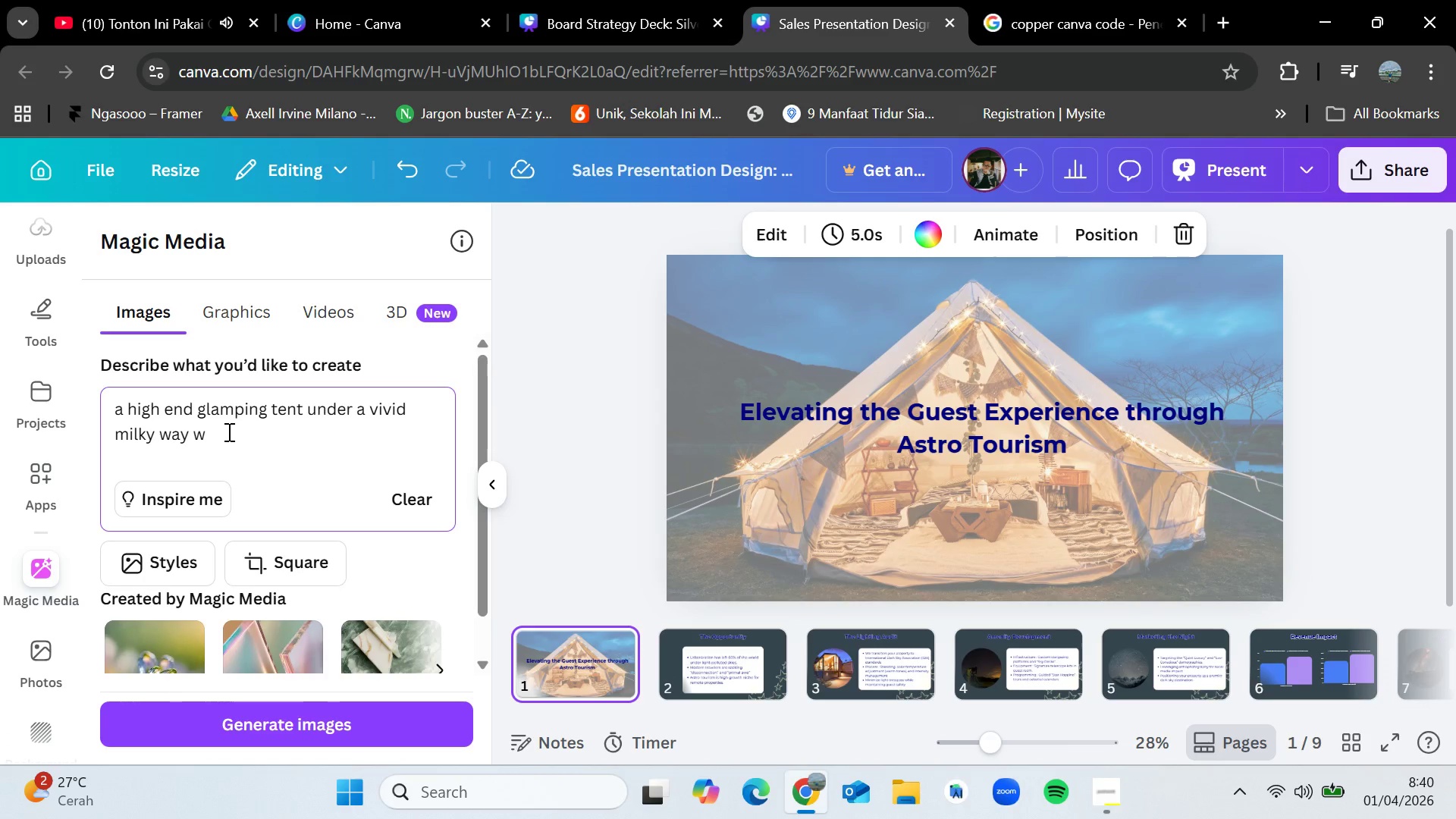 
key(Backspace)
type(background)
 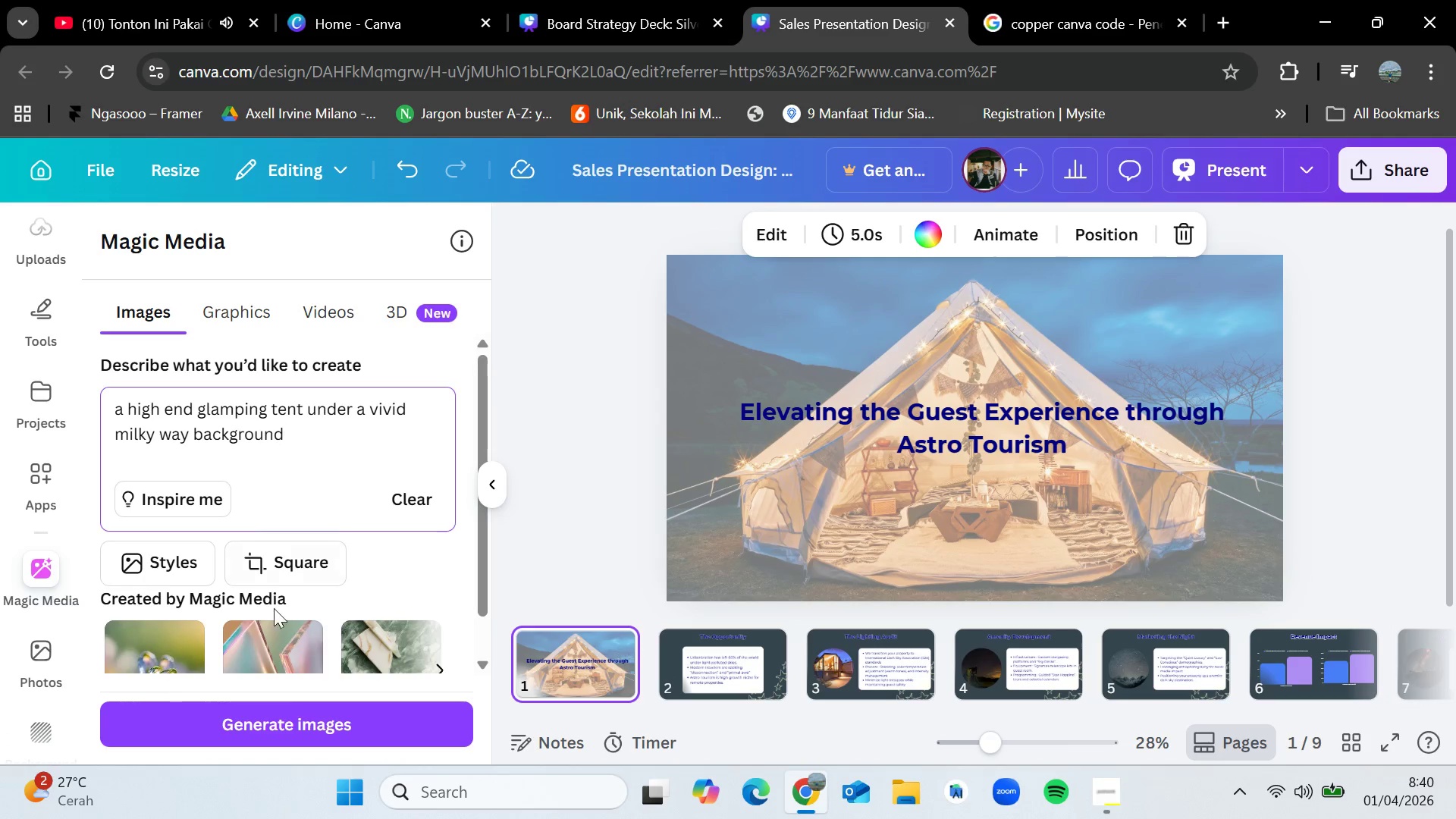 
left_click([330, 721])
 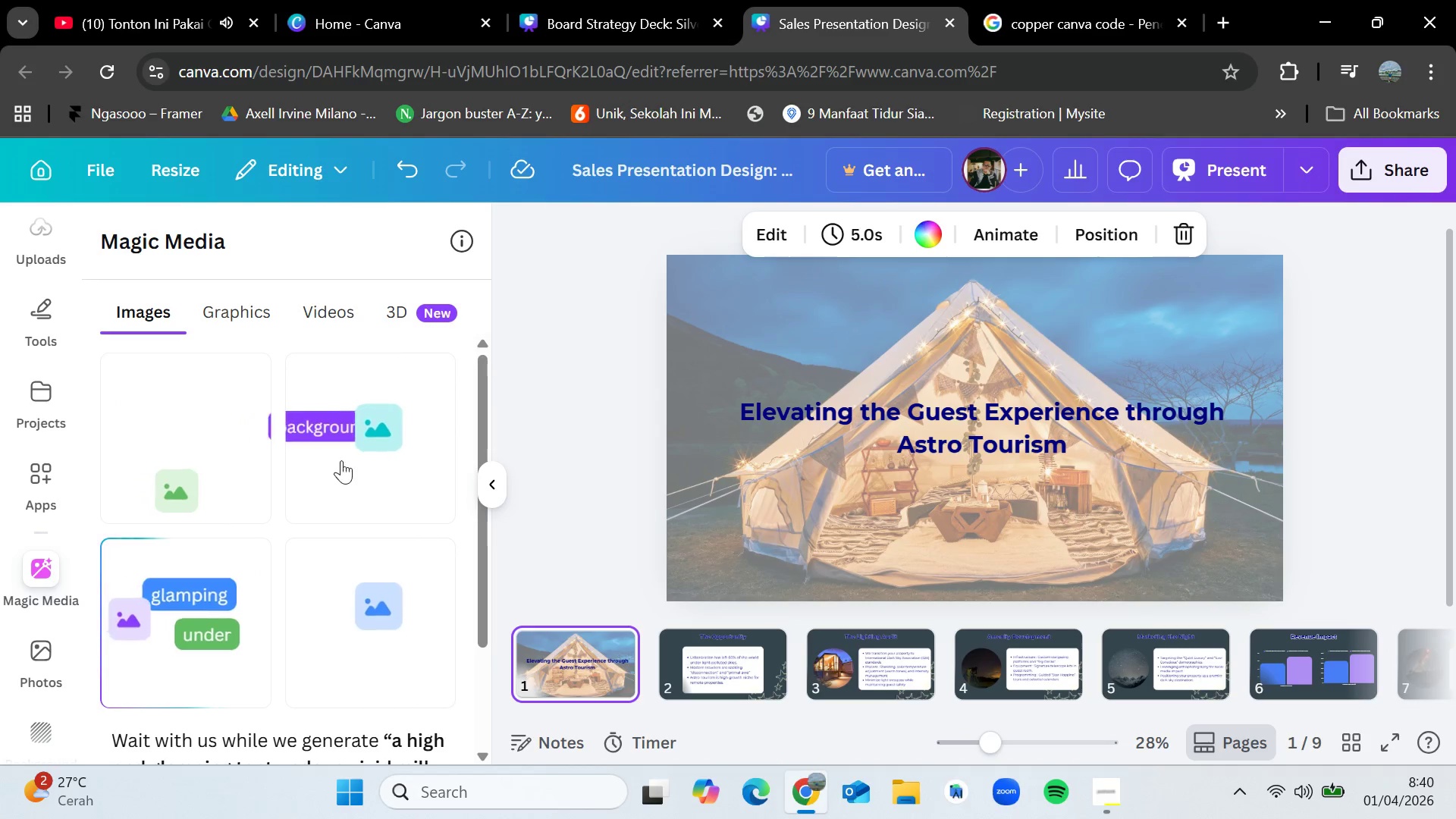 
wait(14.66)
 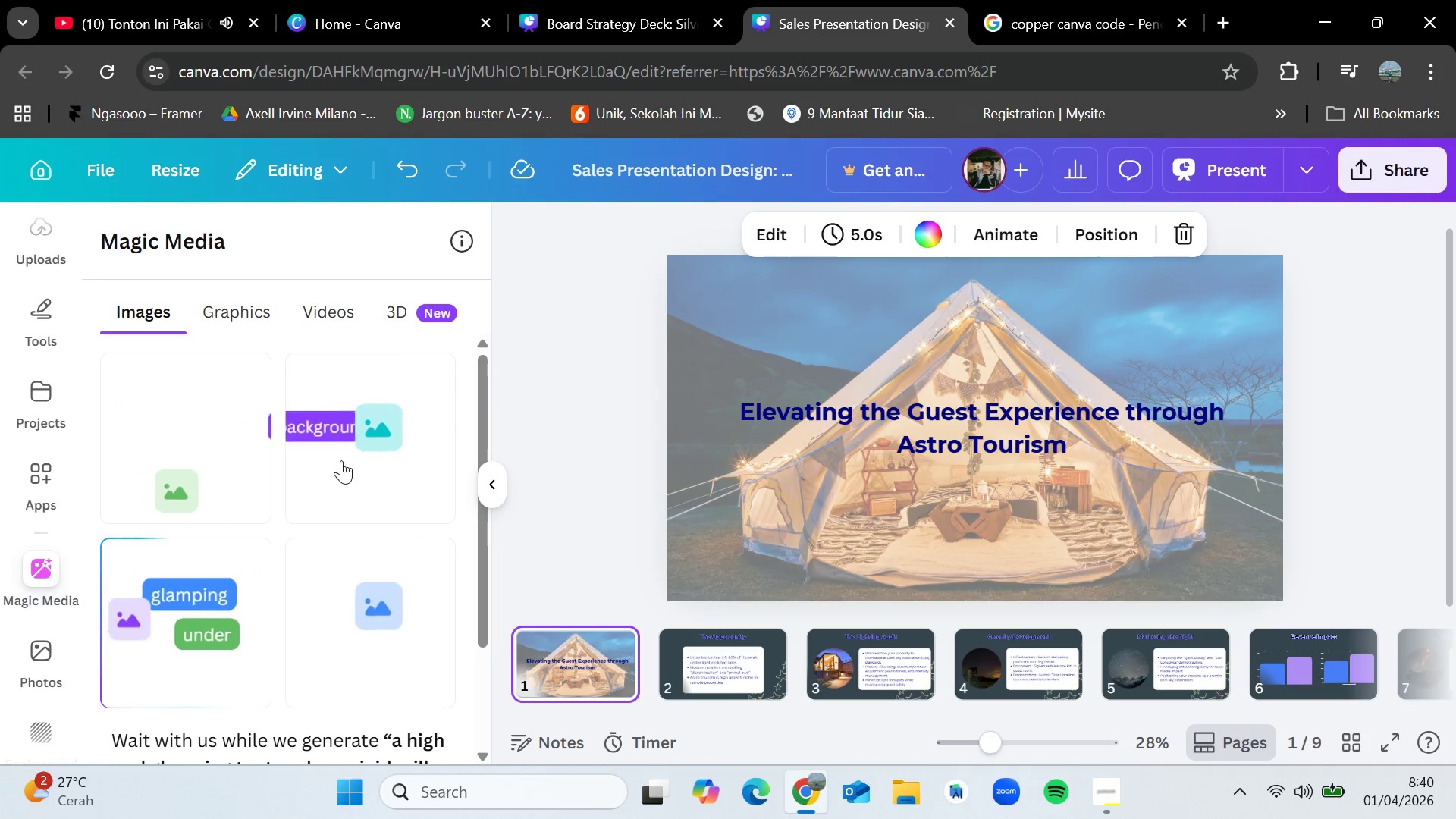 
left_click_drag(start_coordinate=[155, 444], to_coordinate=[672, 340])
 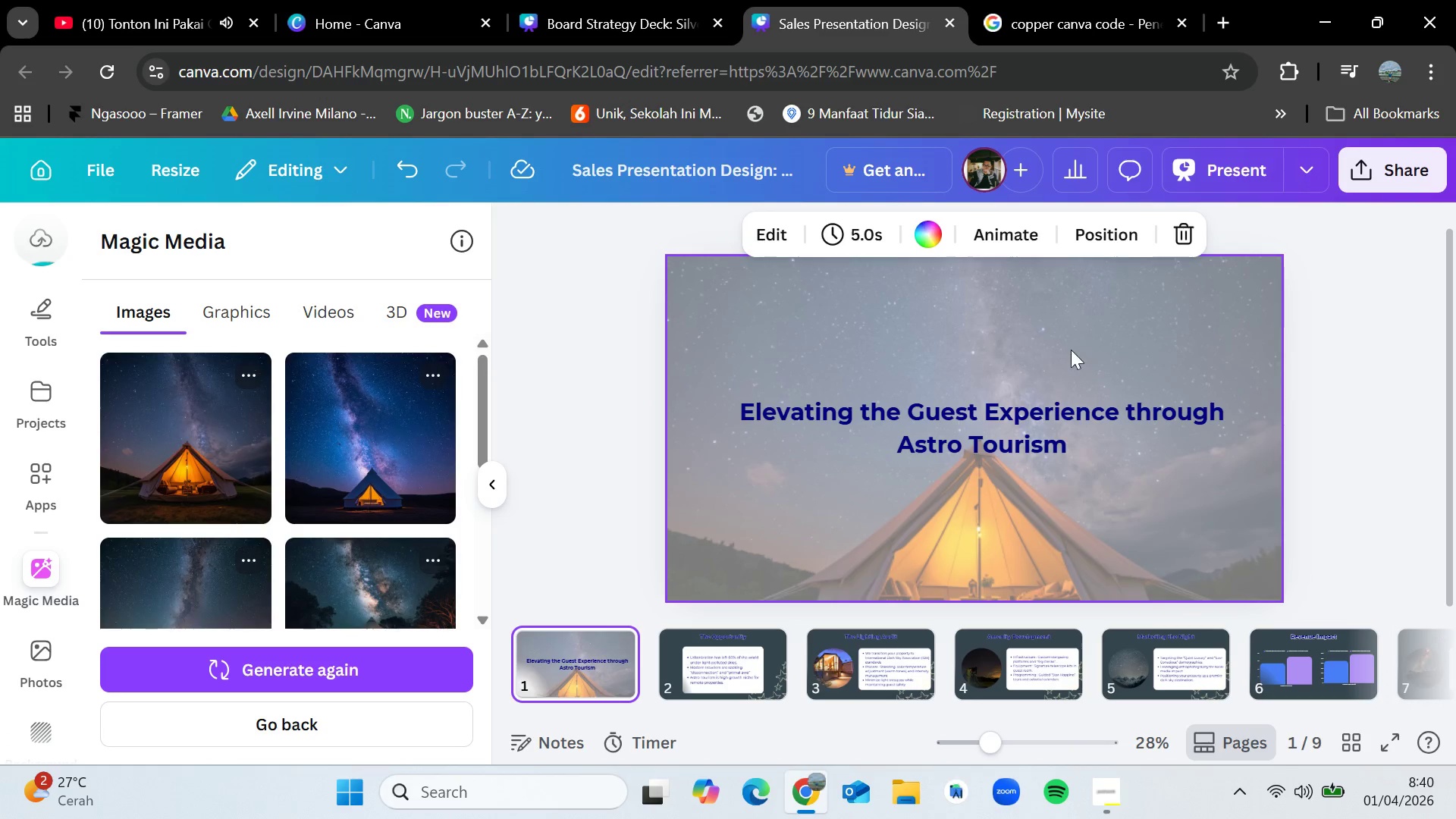 
double_click([1046, 521])
 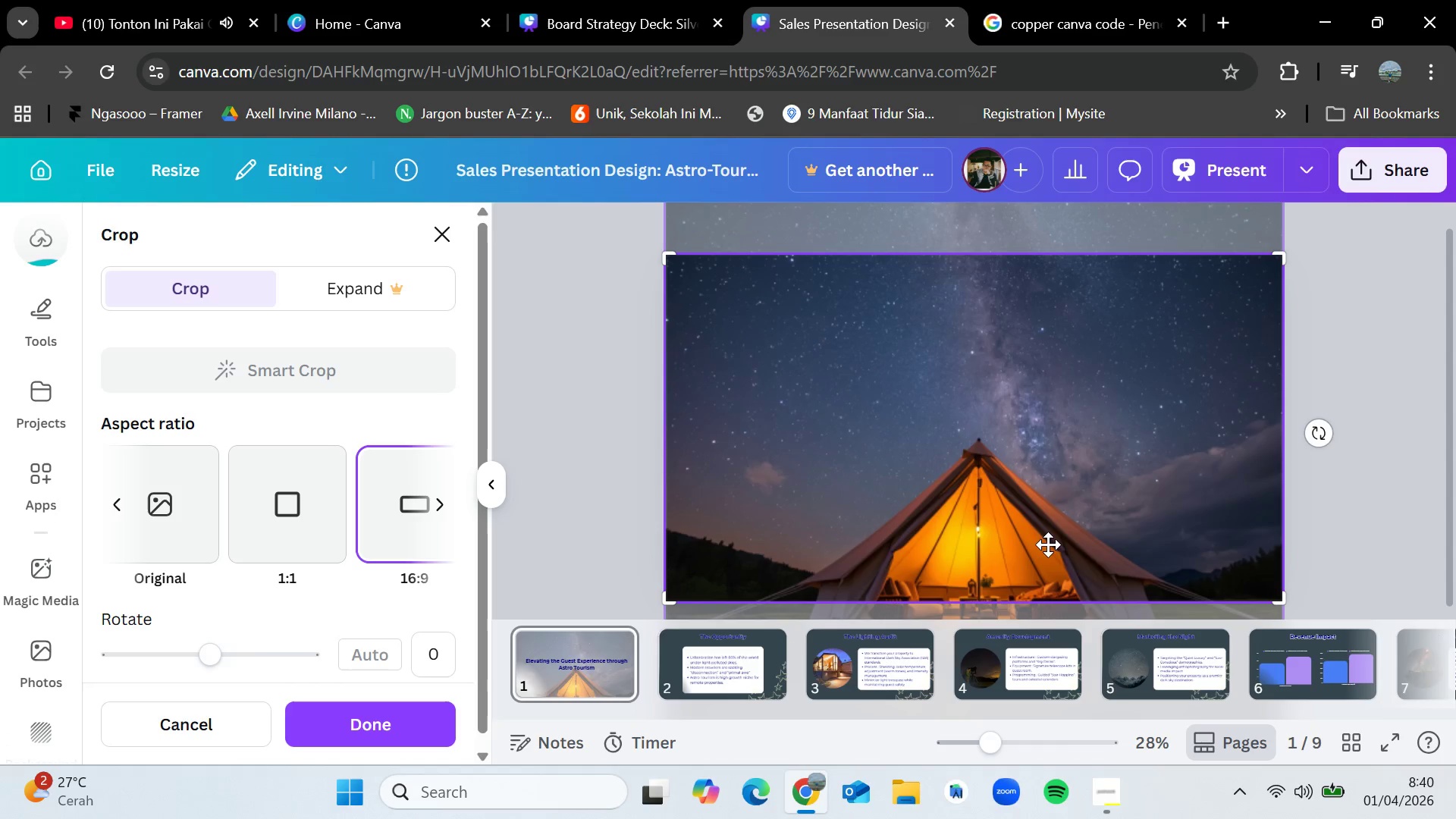 
left_click_drag(start_coordinate=[1050, 547], to_coordinate=[1050, 470])
 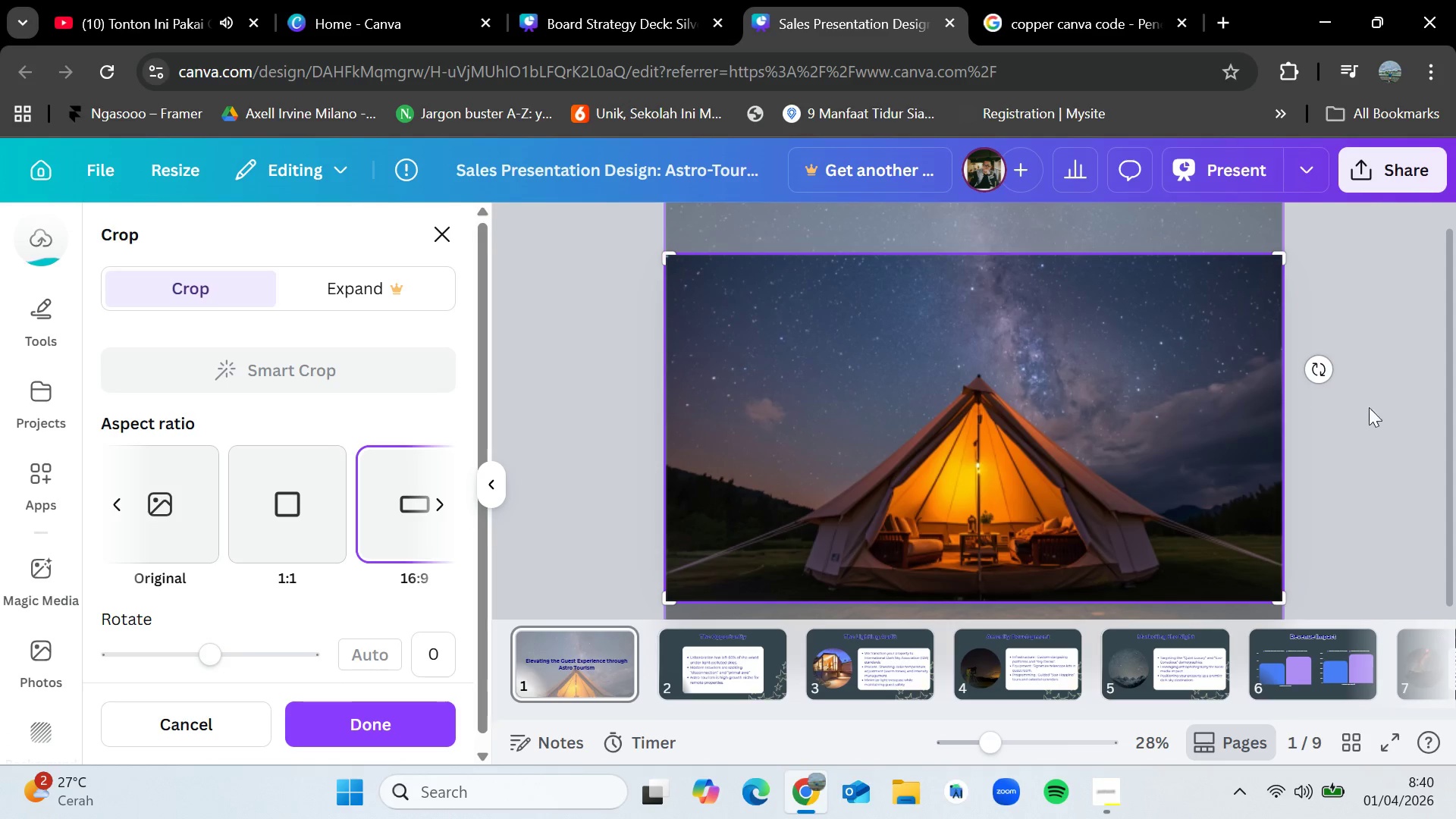 
left_click([1400, 410])
 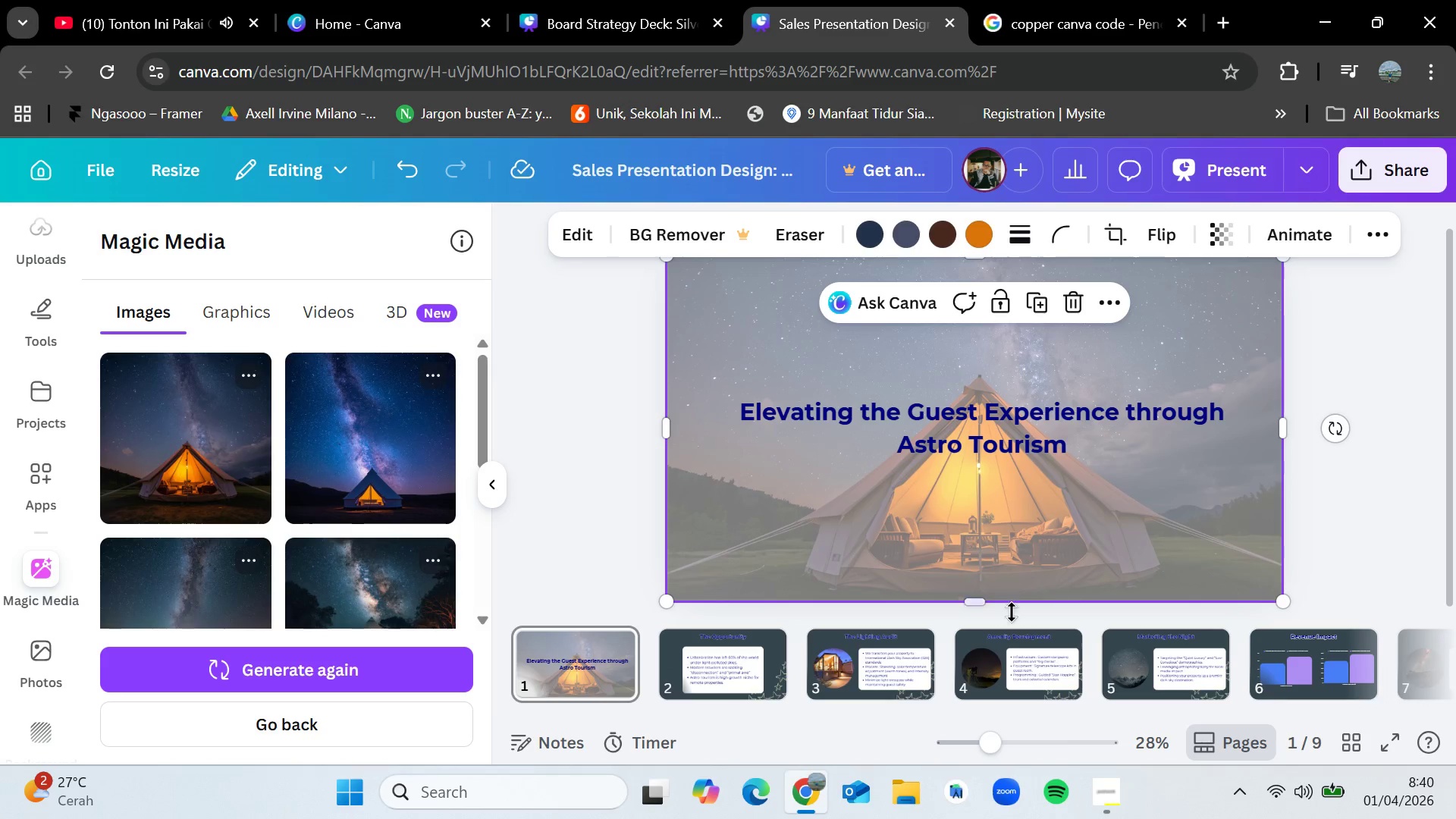 
left_click([859, 670])
 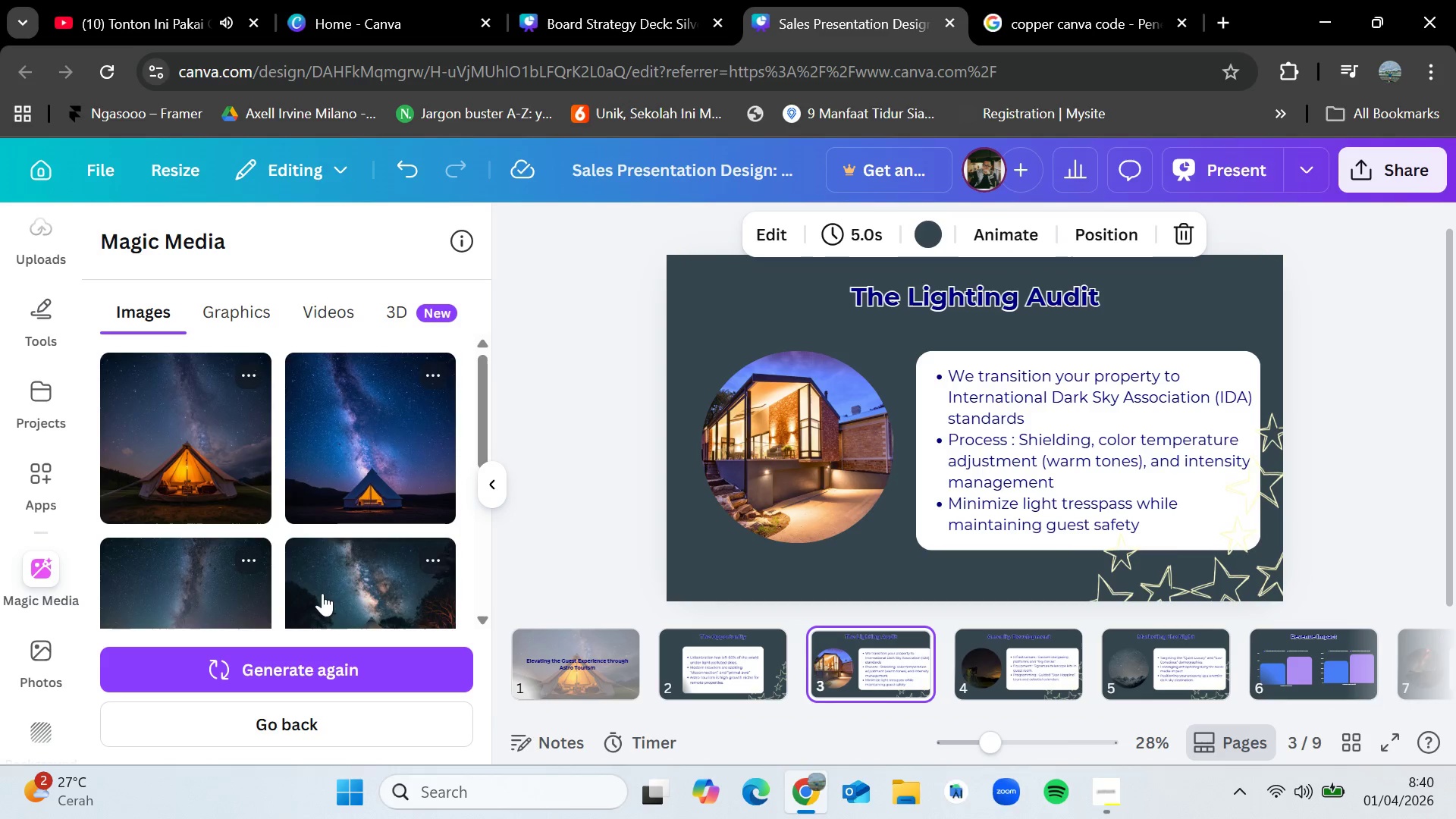 
scroll: coordinate [317, 565], scroll_direction: down, amount: 1.0
 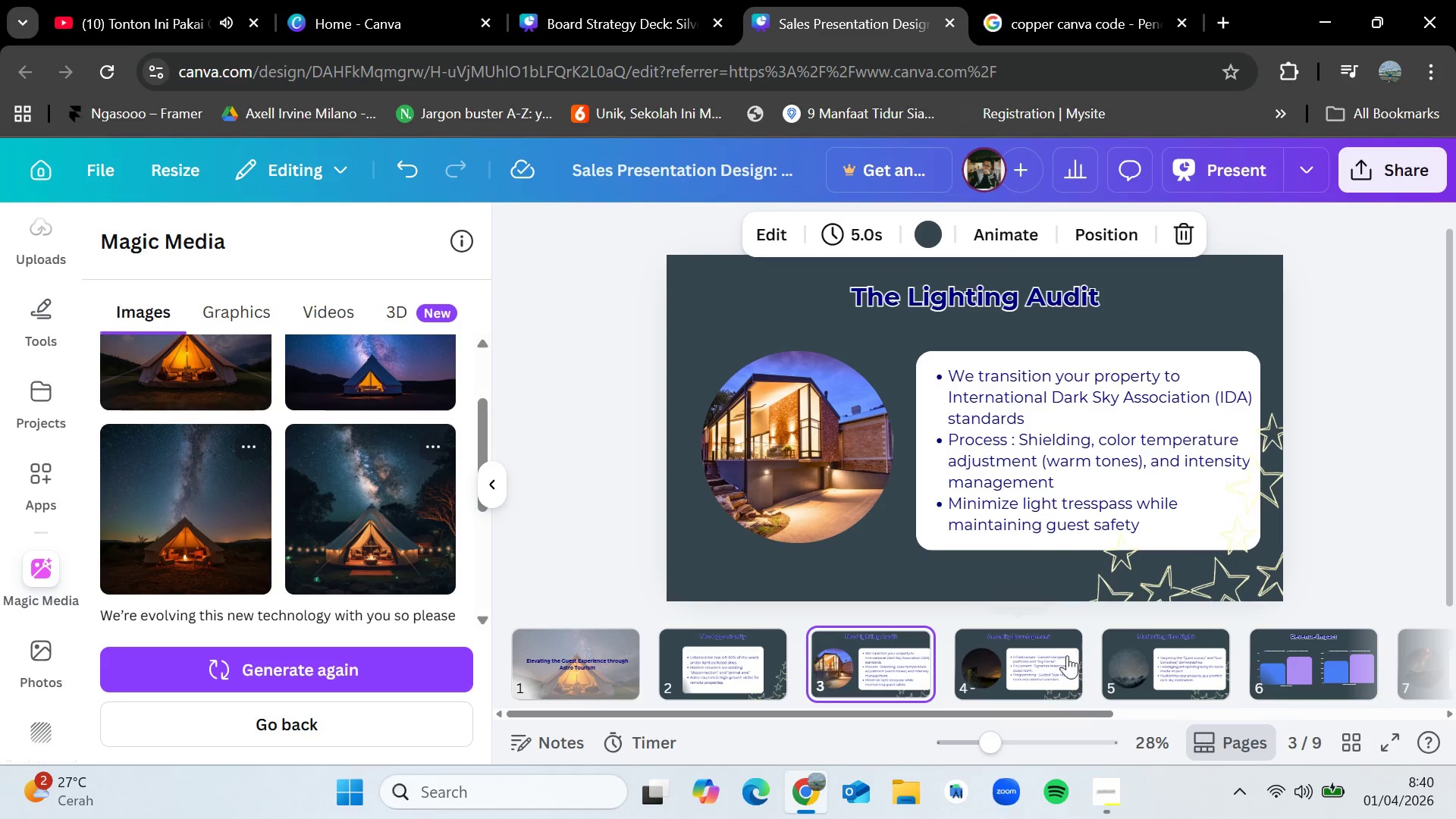 
left_click([985, 649])
 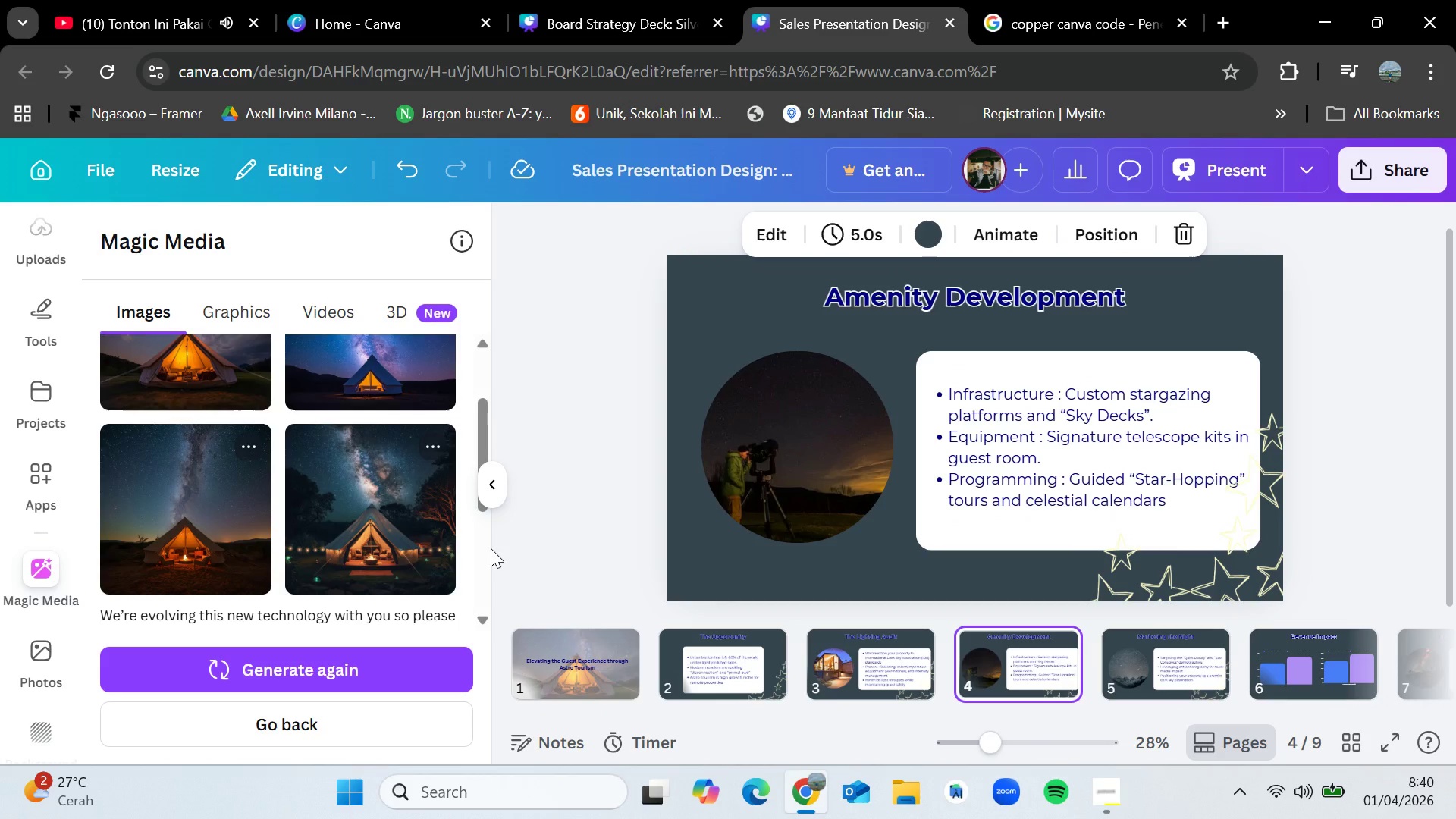 
left_click([617, 662])
 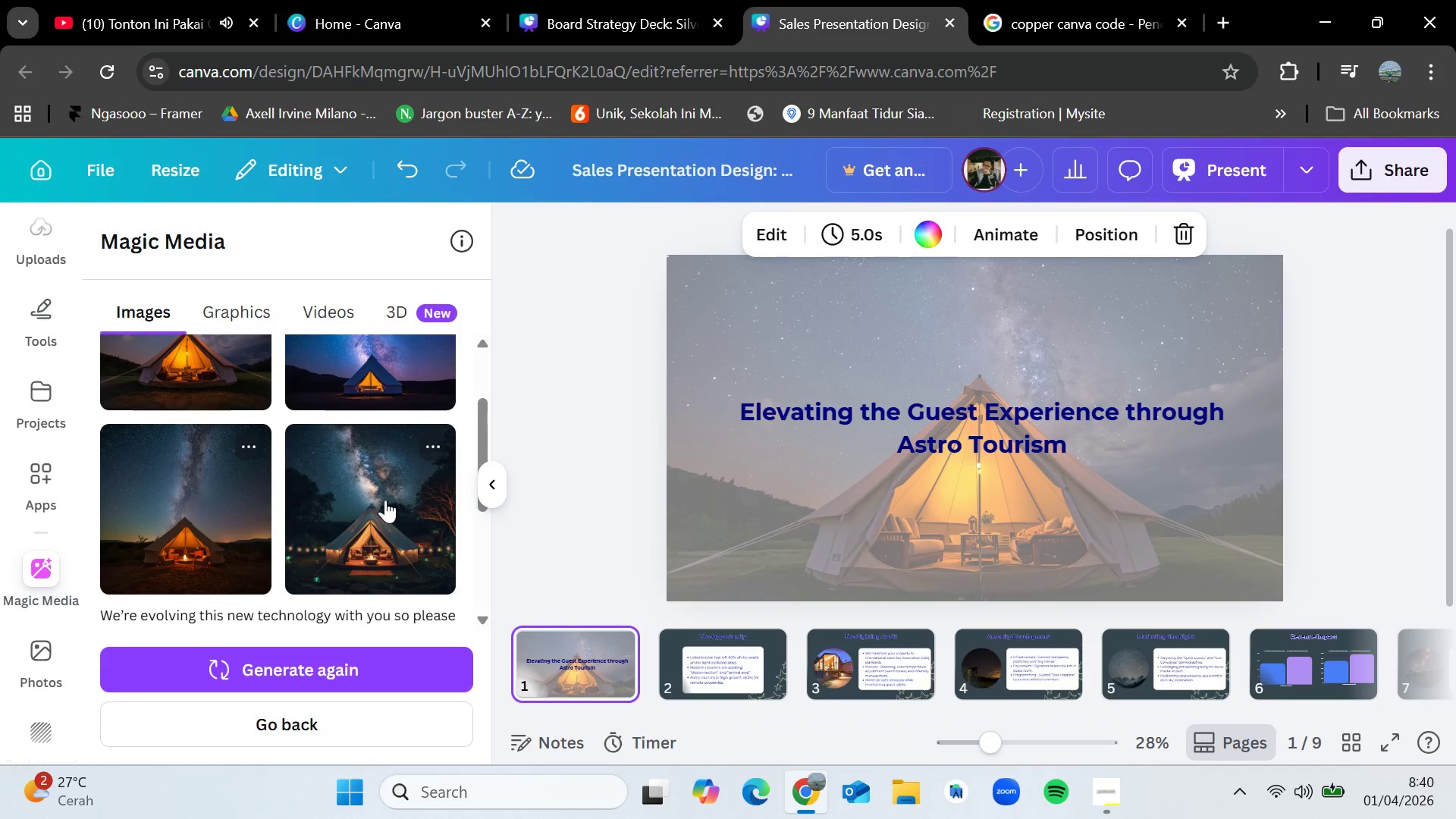 
left_click_drag(start_coordinate=[384, 500], to_coordinate=[677, 373])
 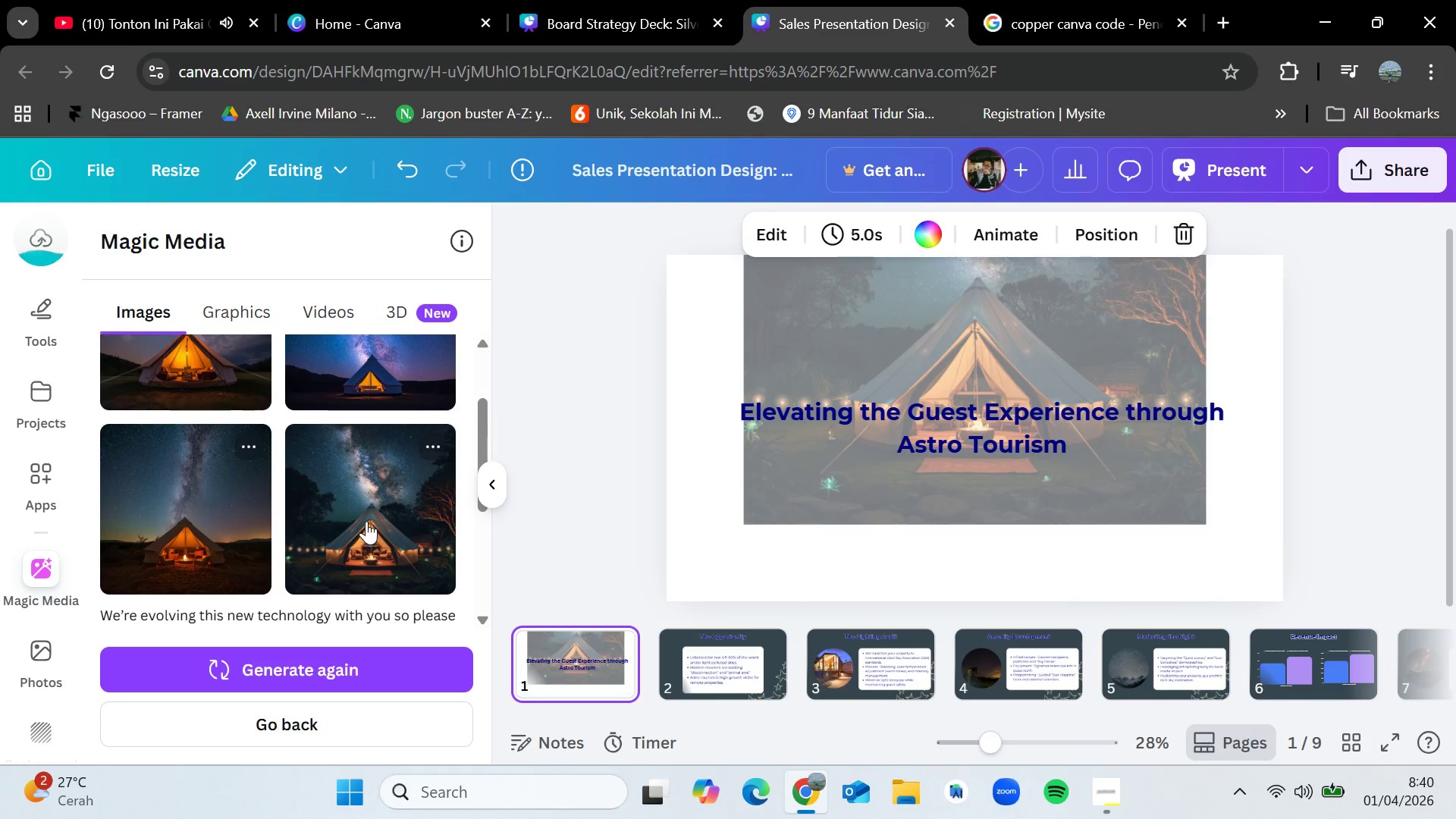 
wait(6.56)
 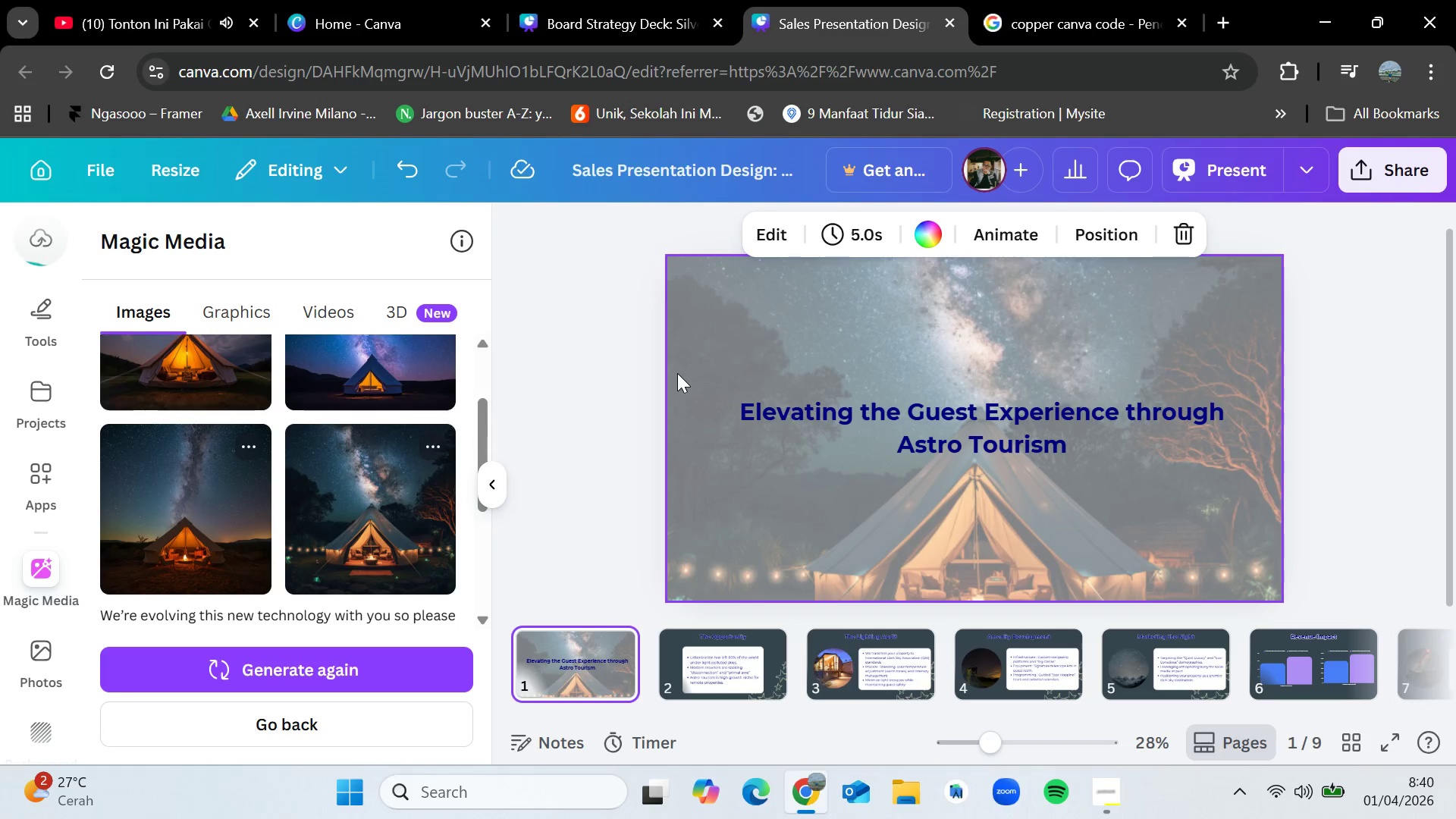 
left_click_drag(start_coordinate=[968, 318], to_coordinate=[895, 388])
 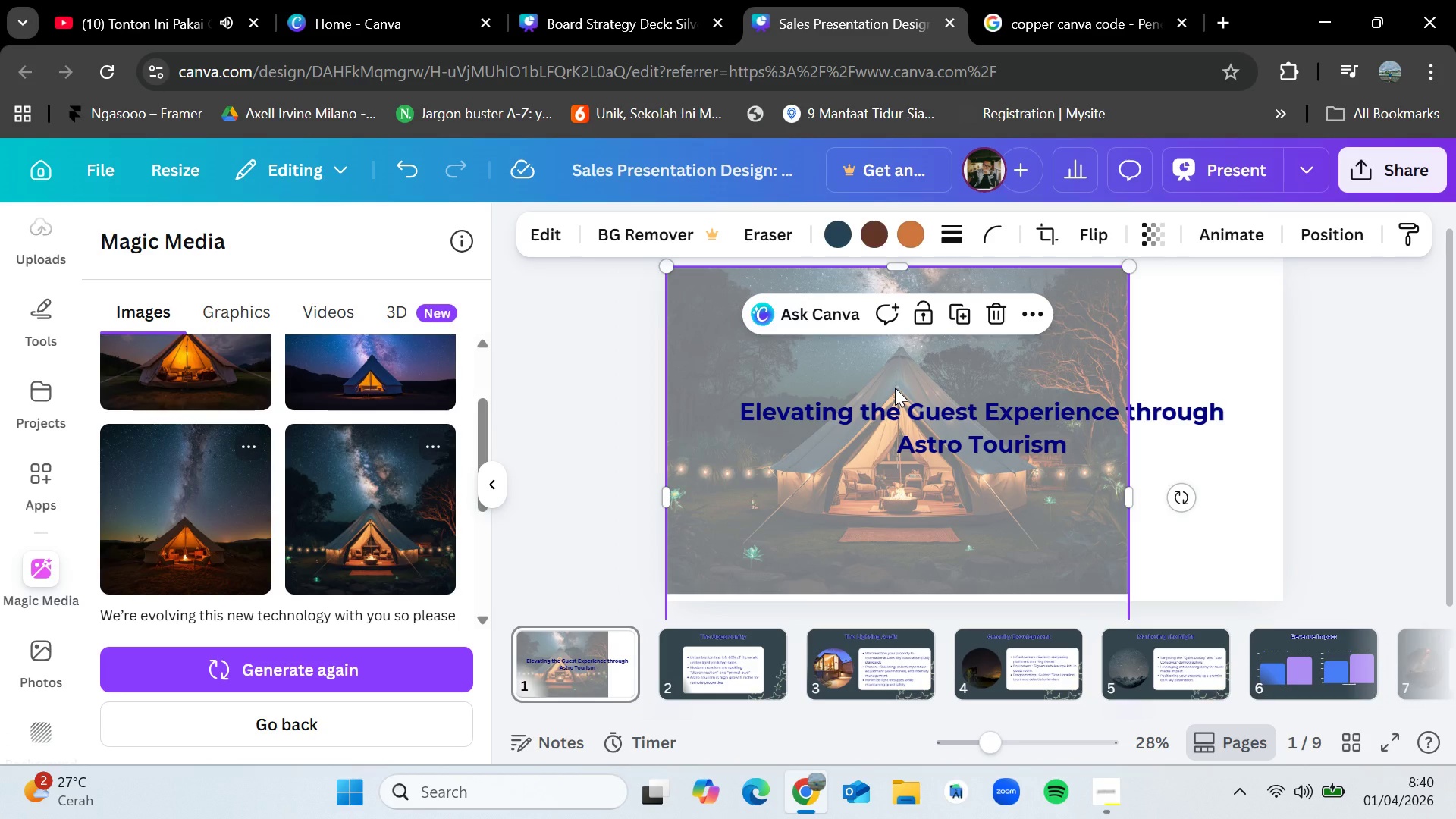 
key(Delete)
 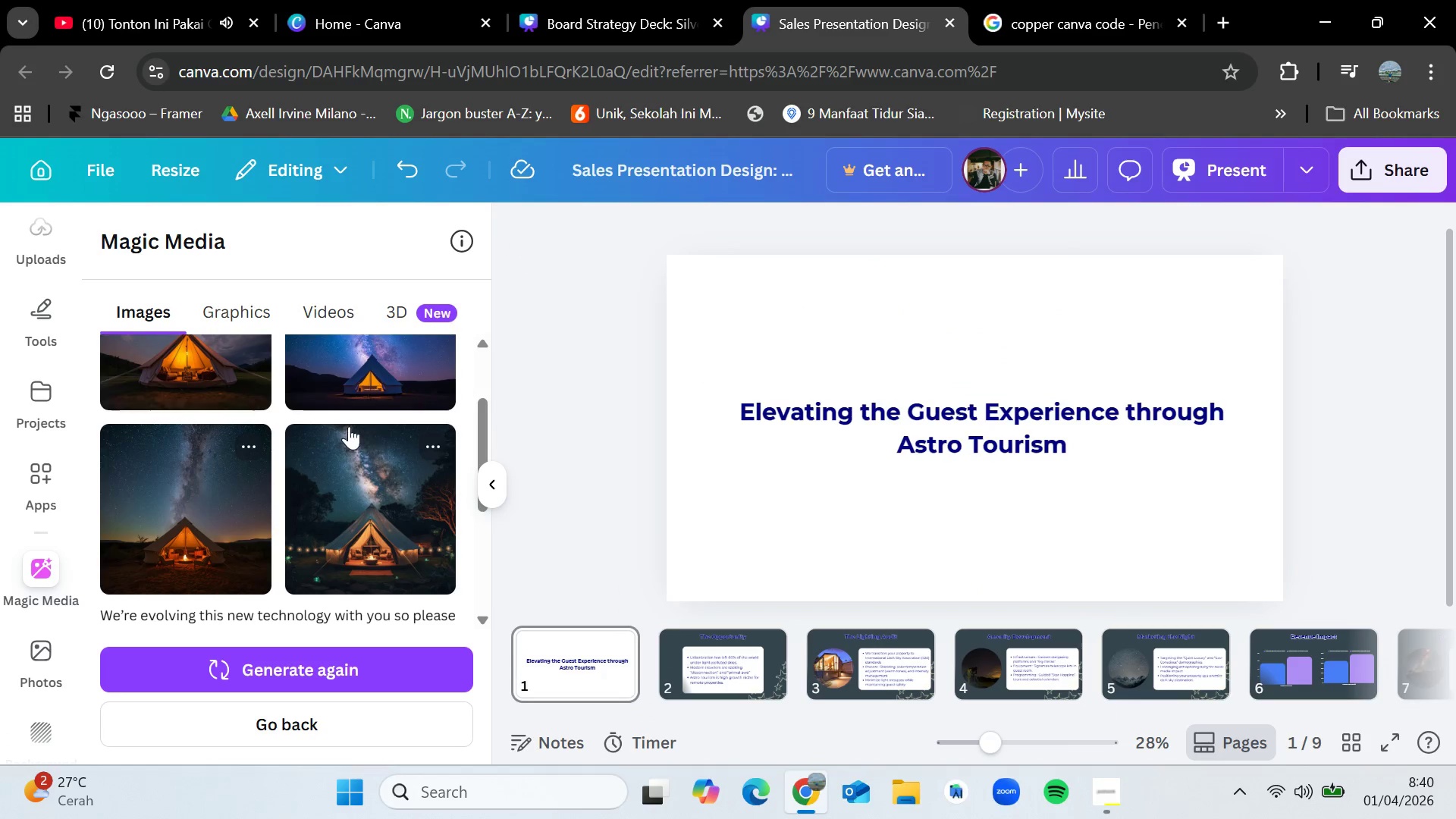 
left_click_drag(start_coordinate=[206, 445], to_coordinate=[788, 362])
 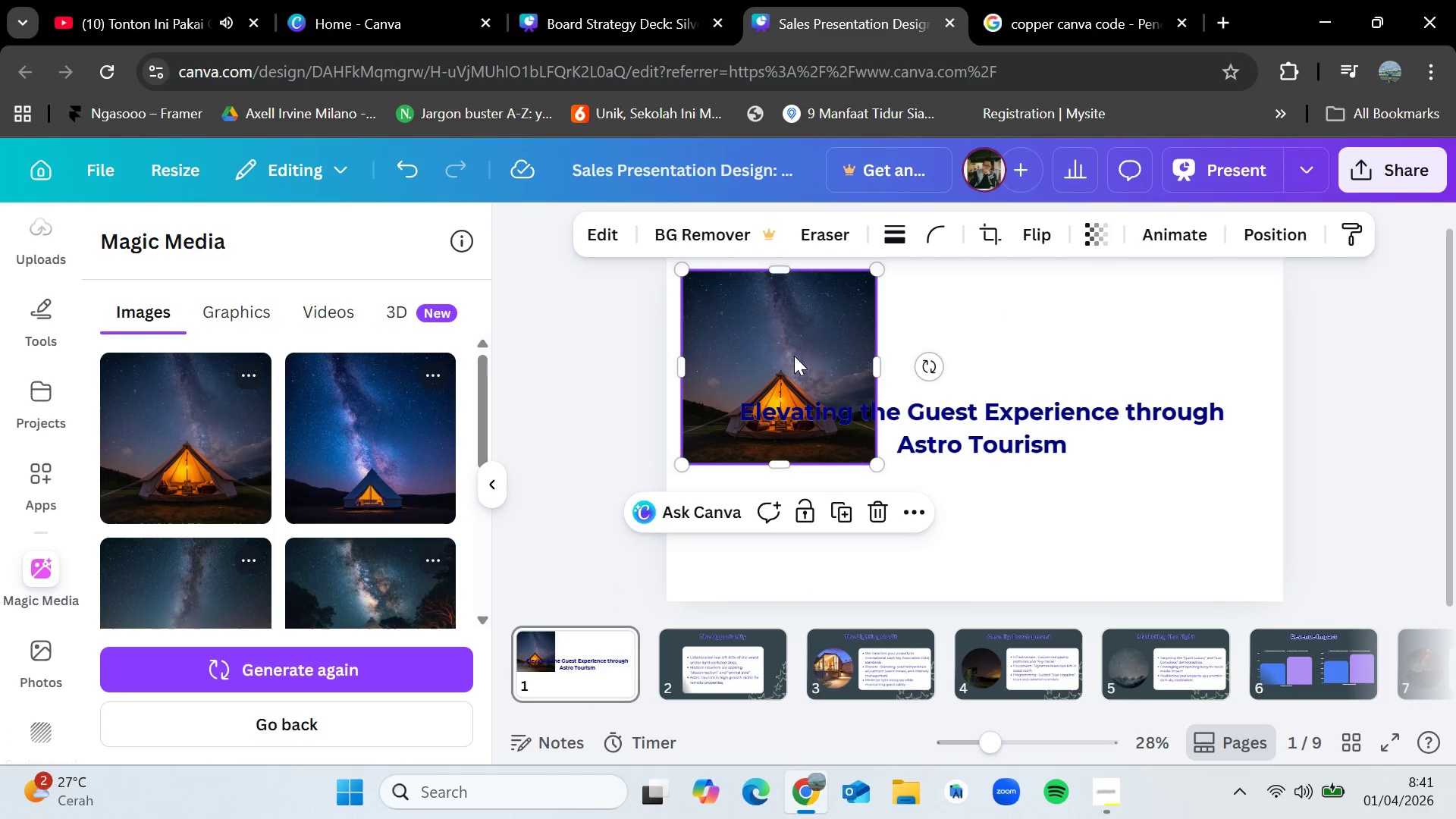 
scroll: coordinate [349, 426], scroll_direction: up, amount: 2.0
 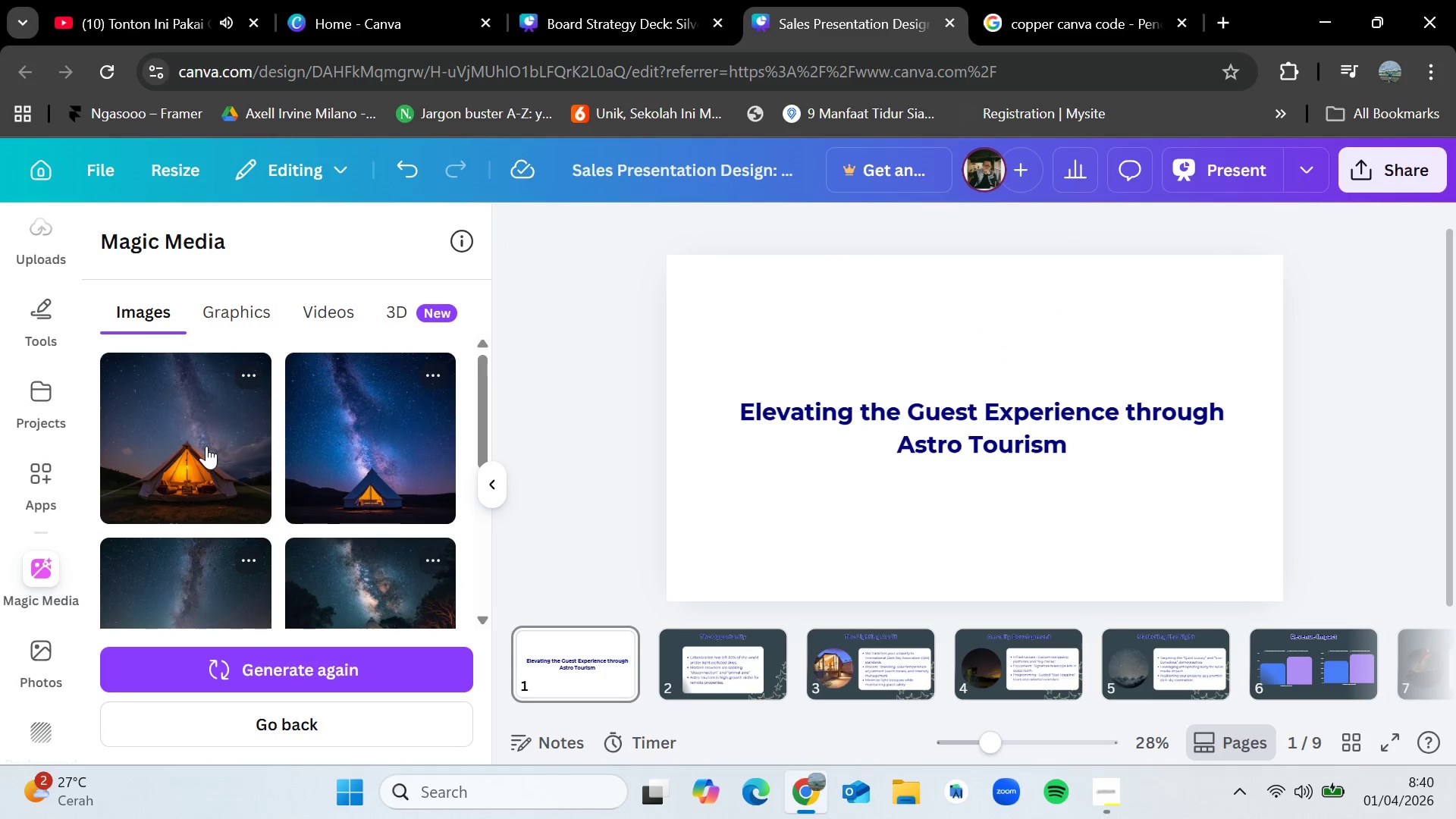 
left_click_drag(start_coordinate=[794, 356], to_coordinate=[780, 339])
 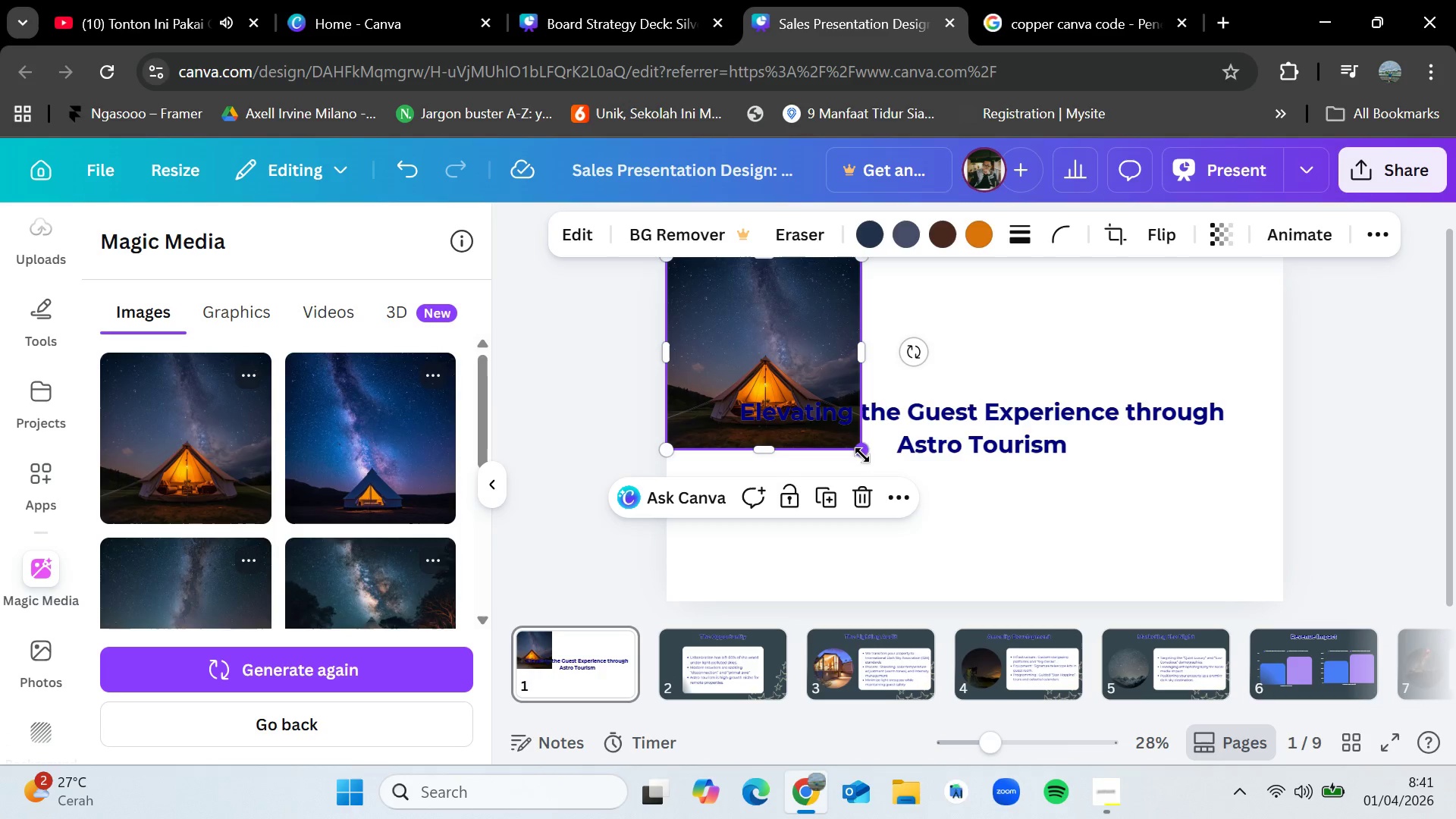 
left_click_drag(start_coordinate=[861, 451], to_coordinate=[1061, 556])
 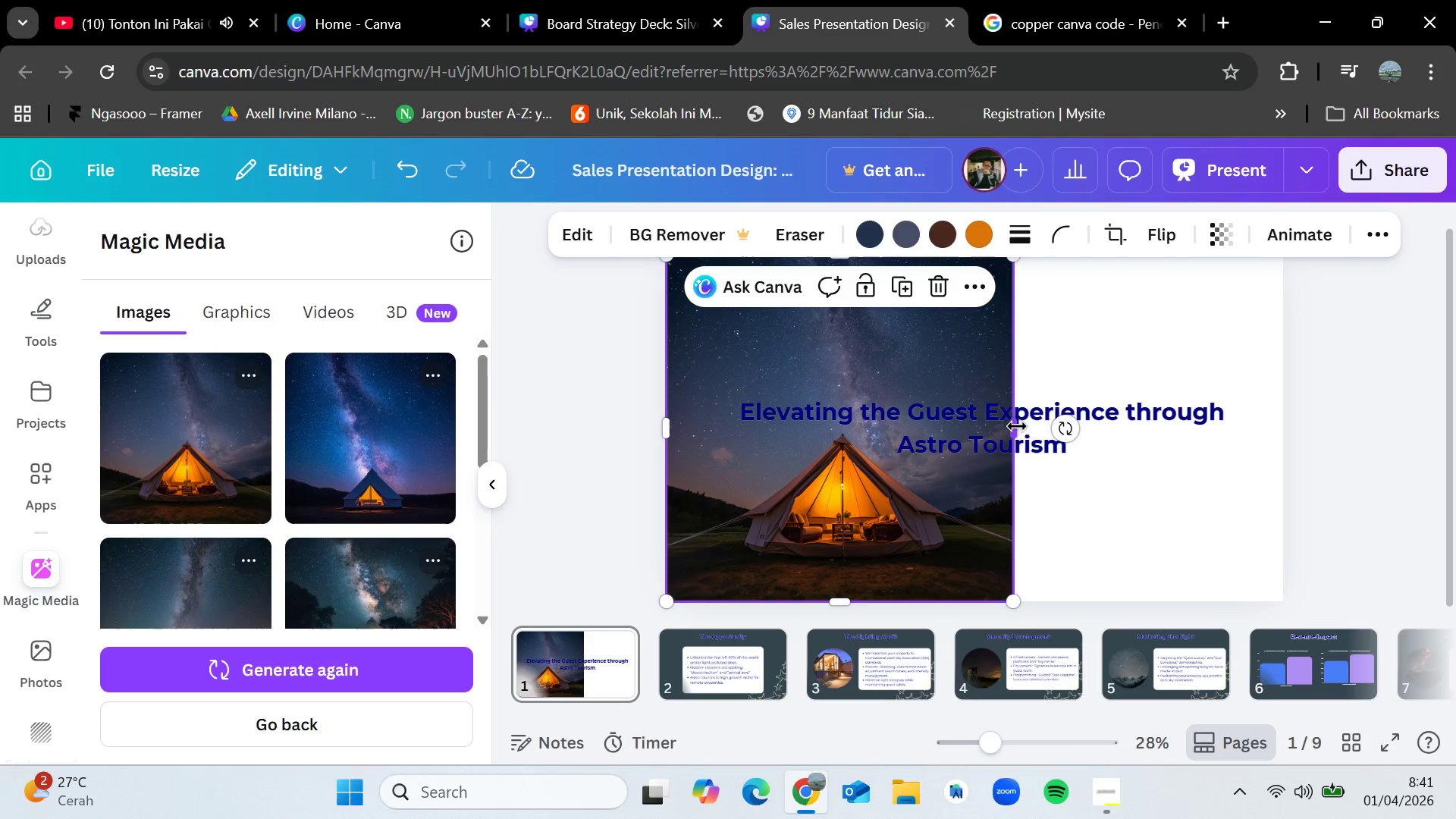 
left_click_drag(start_coordinate=[1017, 427], to_coordinate=[1289, 418])
 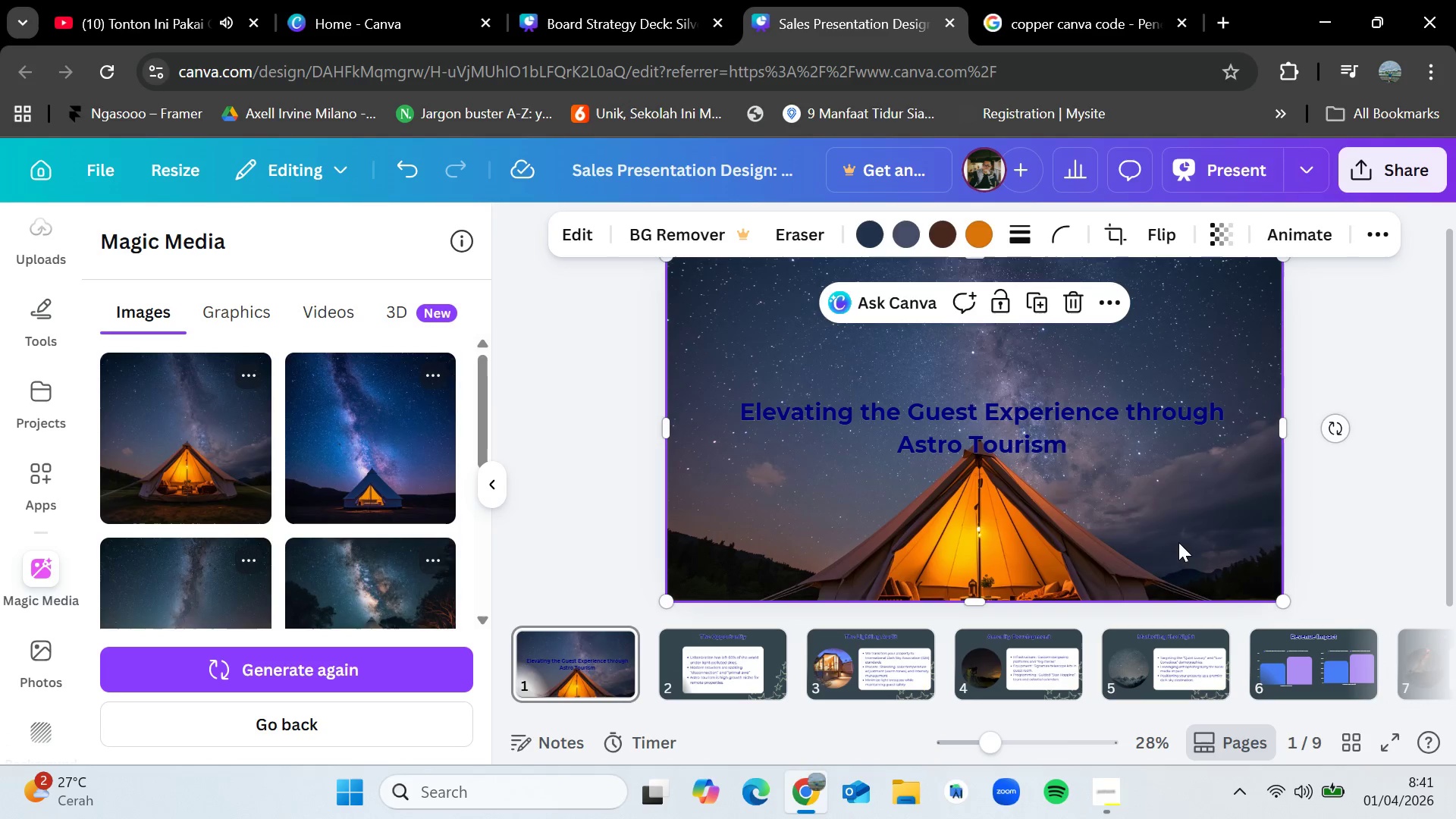 
left_click_drag(start_coordinate=[1178, 538], to_coordinate=[1178, 532])
 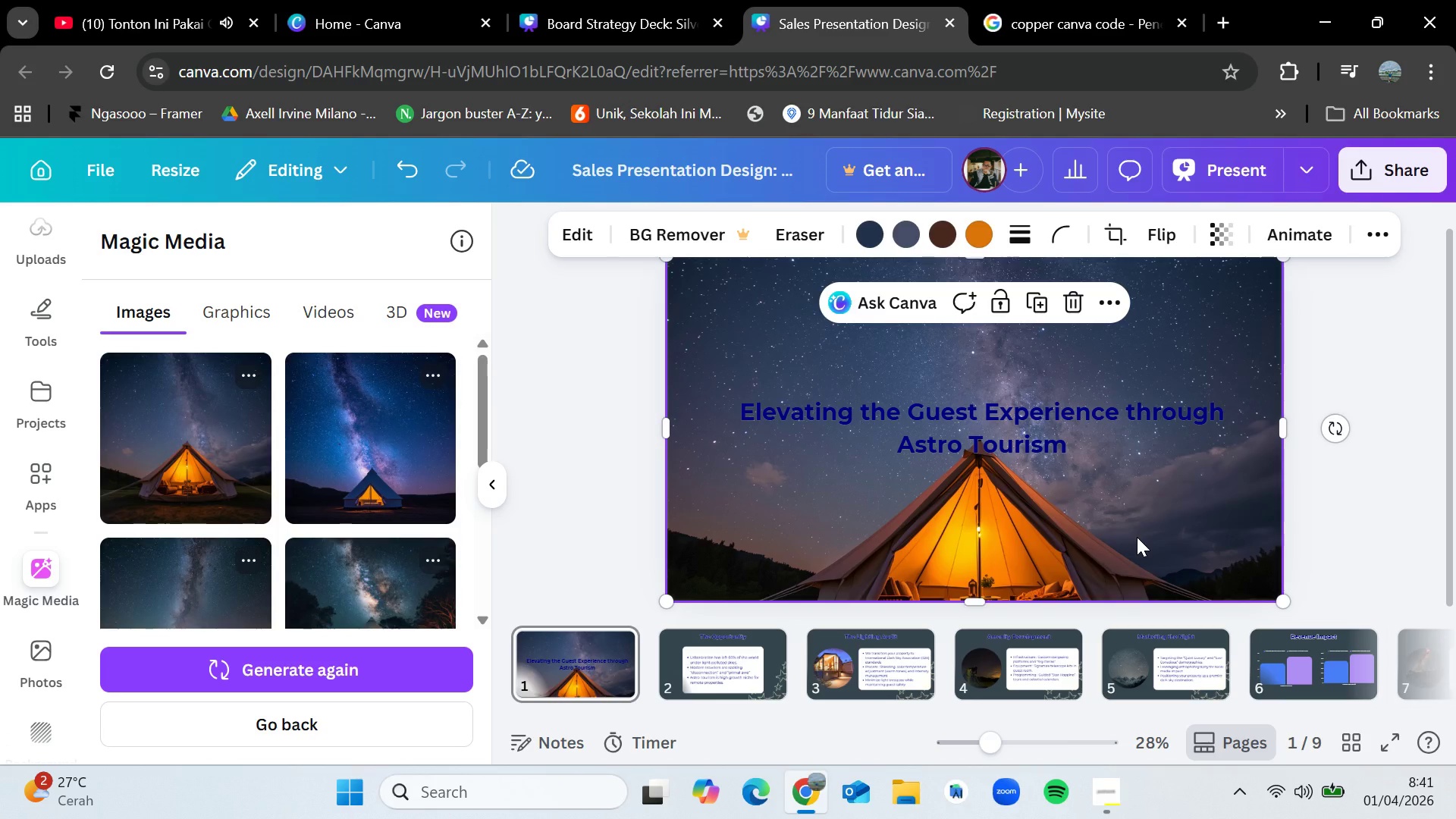 
double_click([1137, 537])
 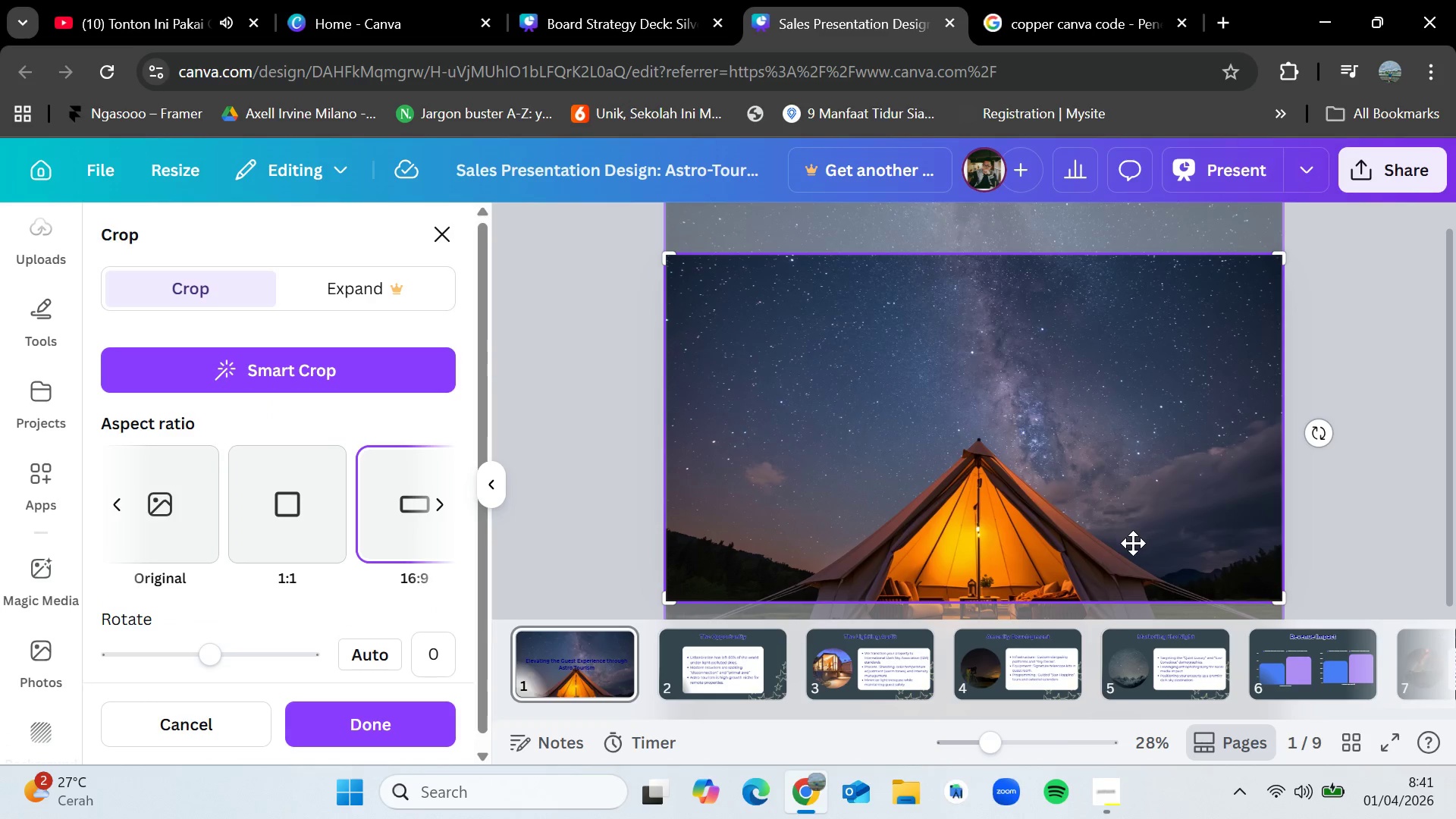 
left_click_drag(start_coordinate=[1133, 543], to_coordinate=[1131, 473])
 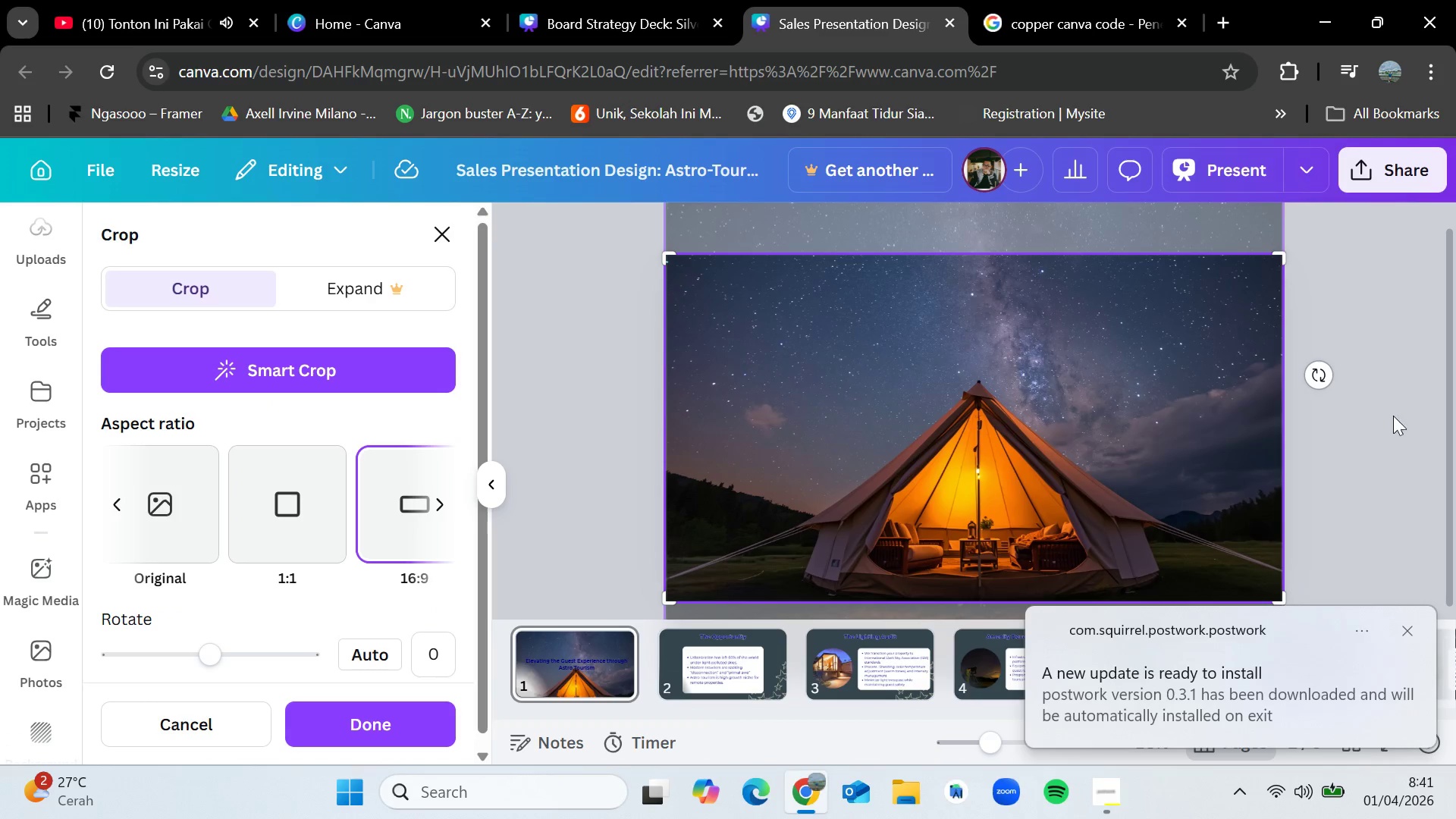 
left_click([1404, 415])
 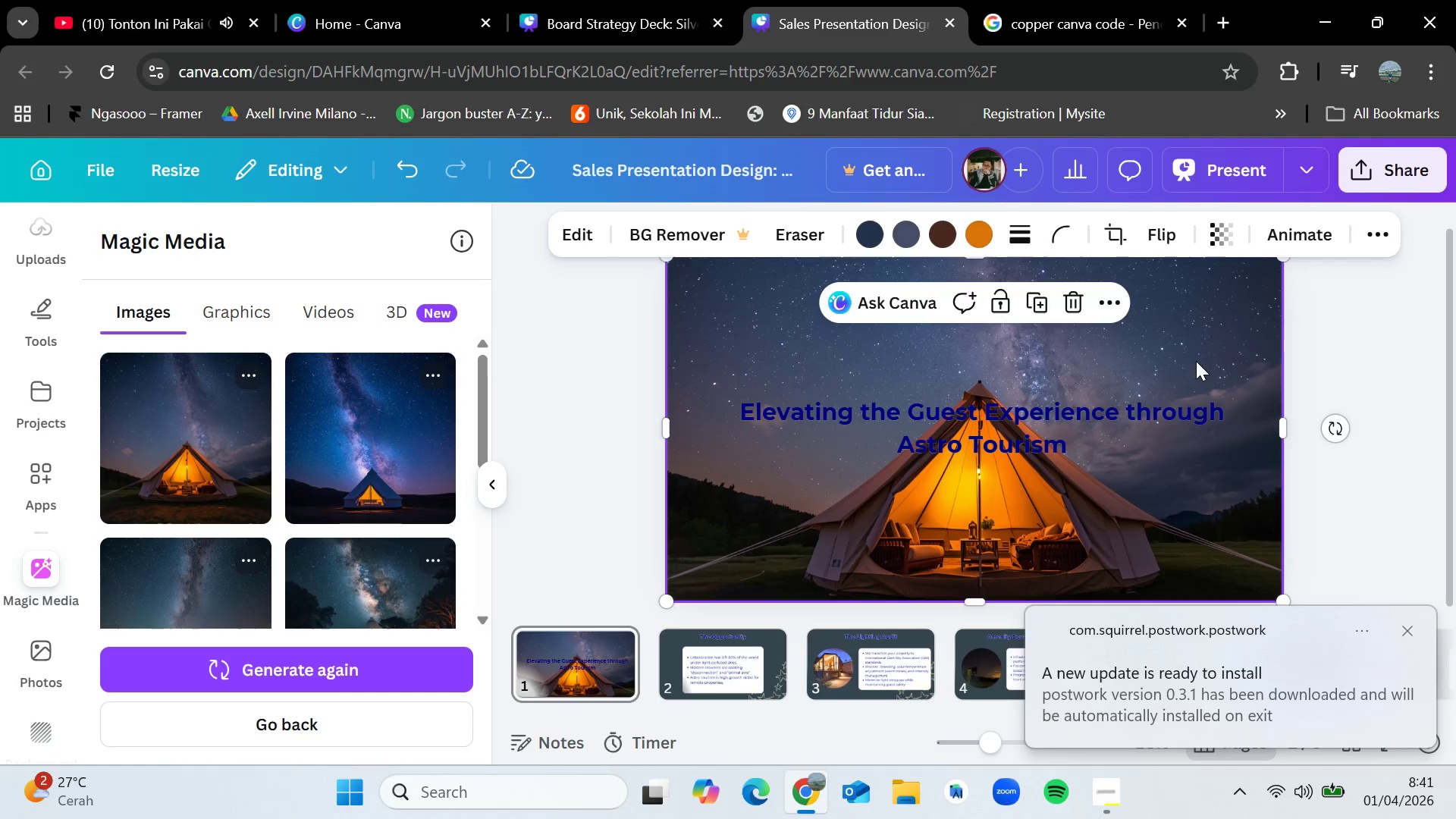 
left_click([1192, 355])
 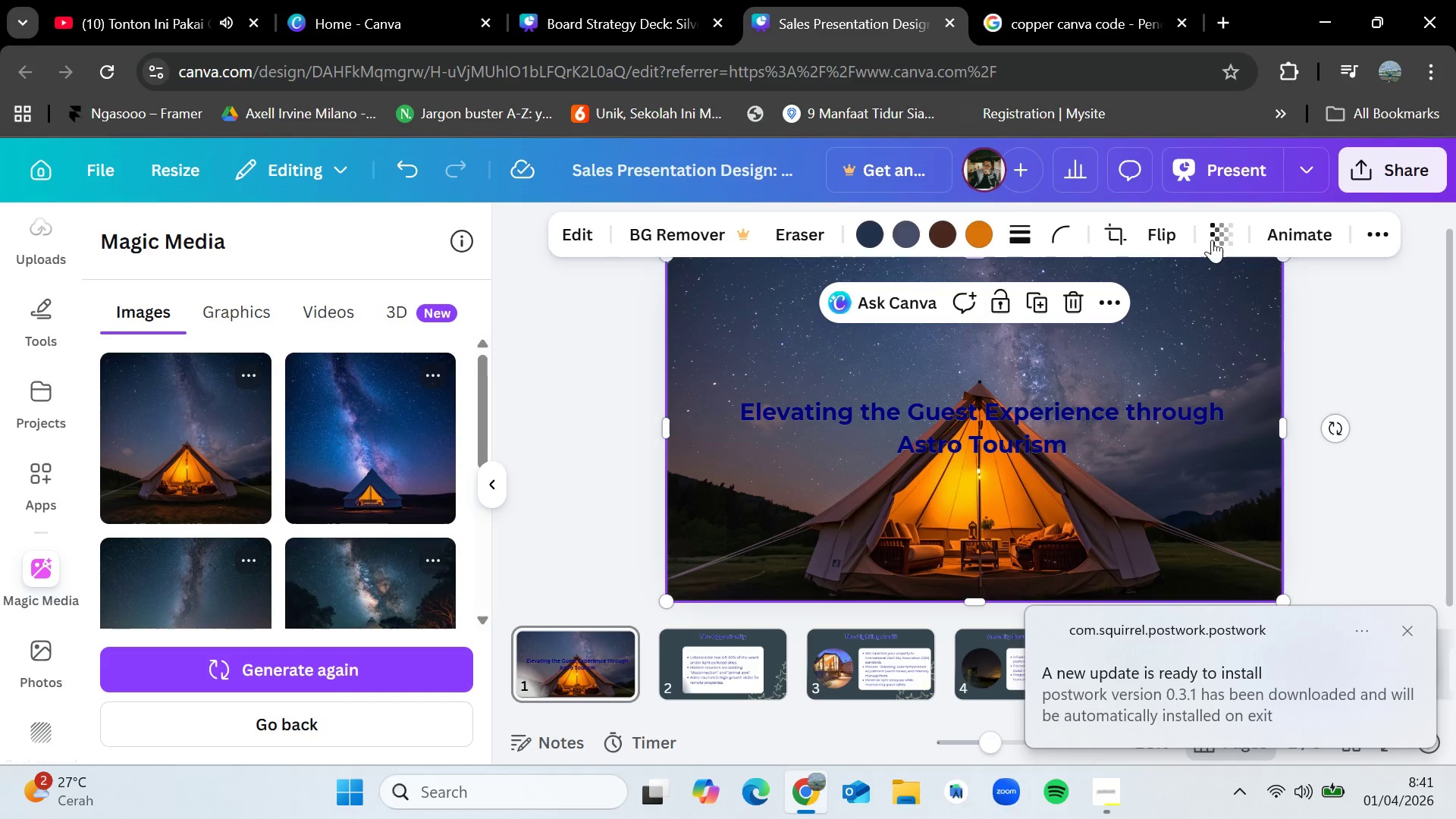 
left_click([1202, 226])
 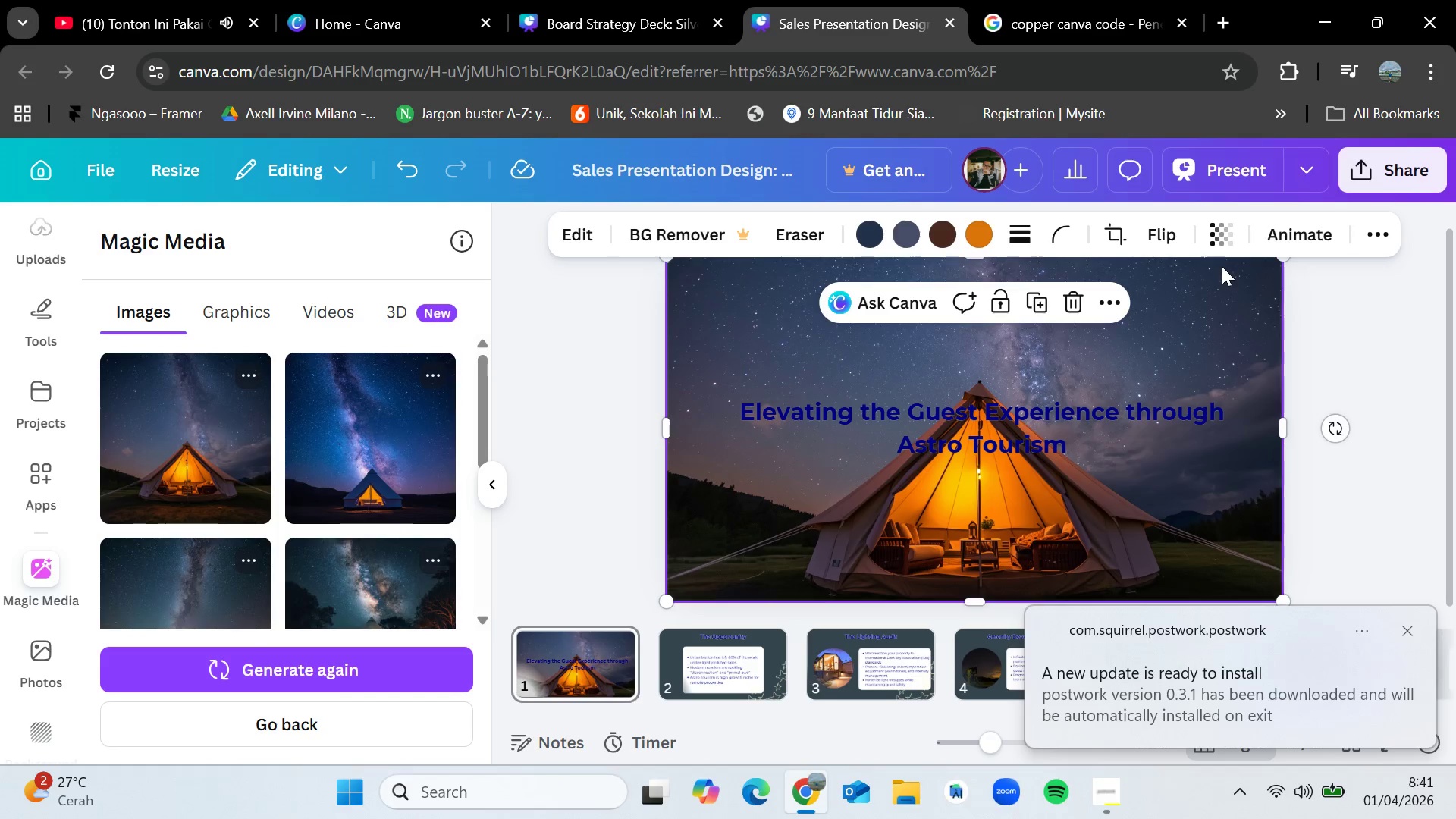 
left_click([1219, 247])
 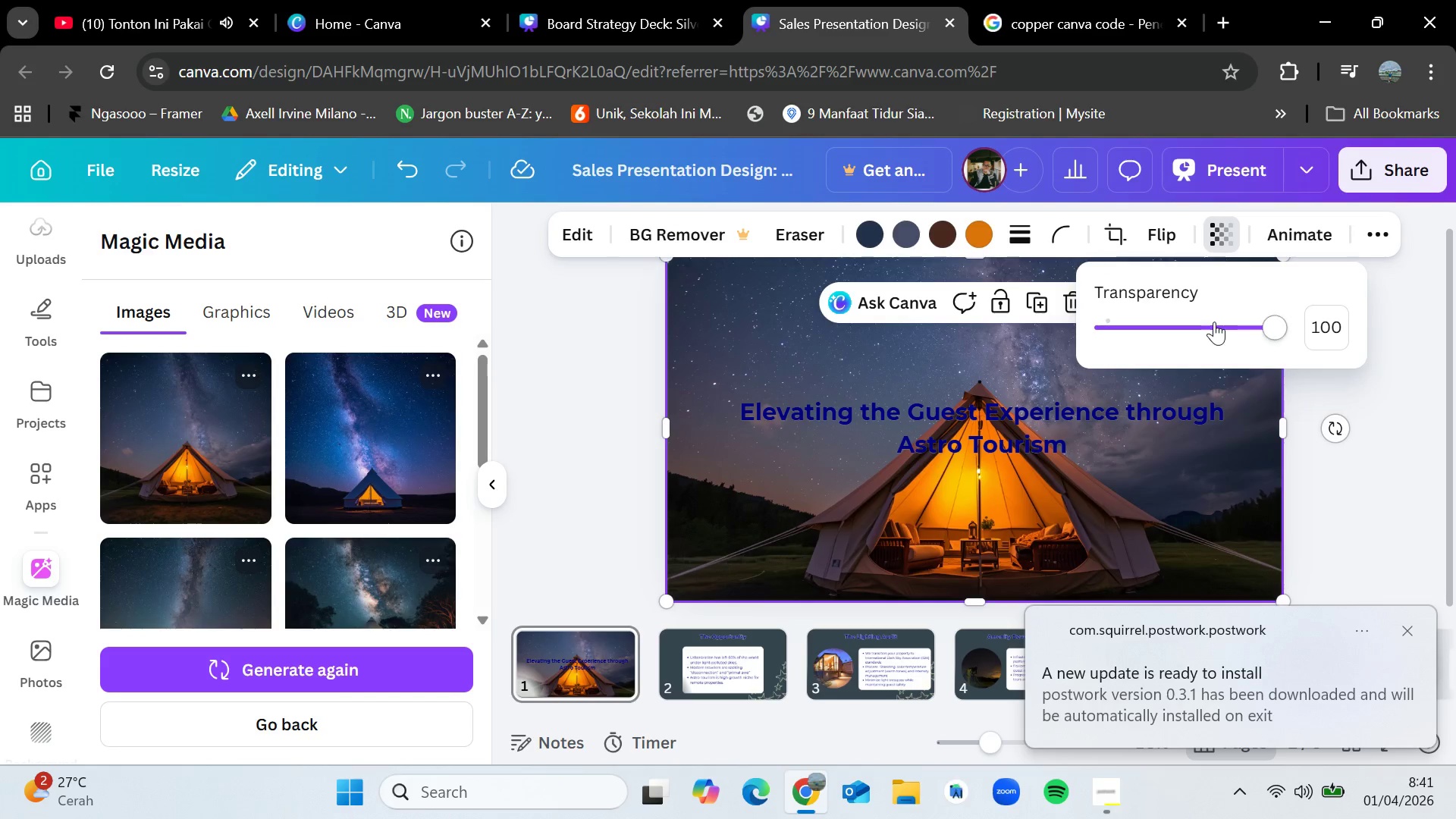 
left_click_drag(start_coordinate=[1214, 323], to_coordinate=[1194, 325])
 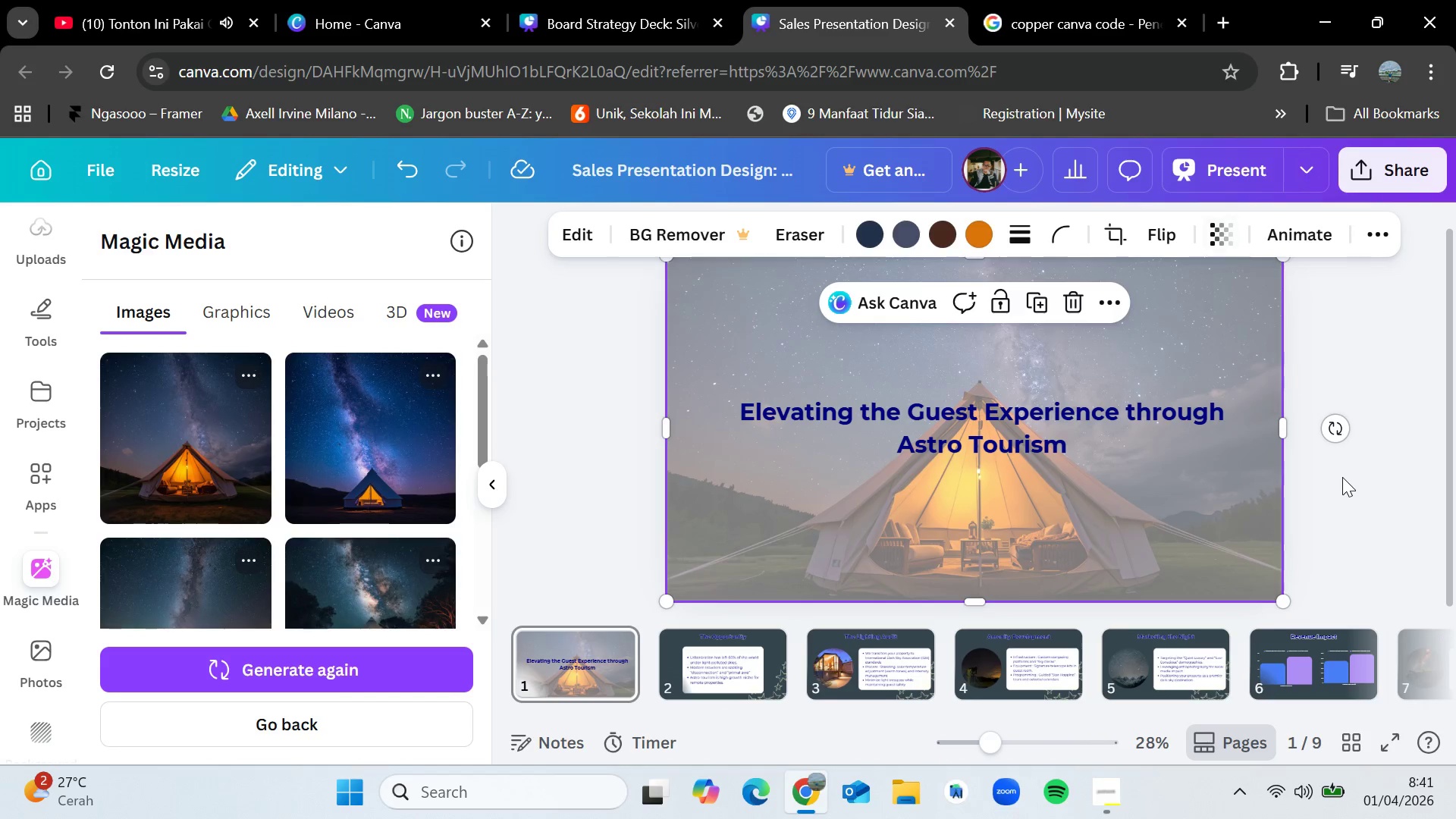 
double_click([1342, 477])
 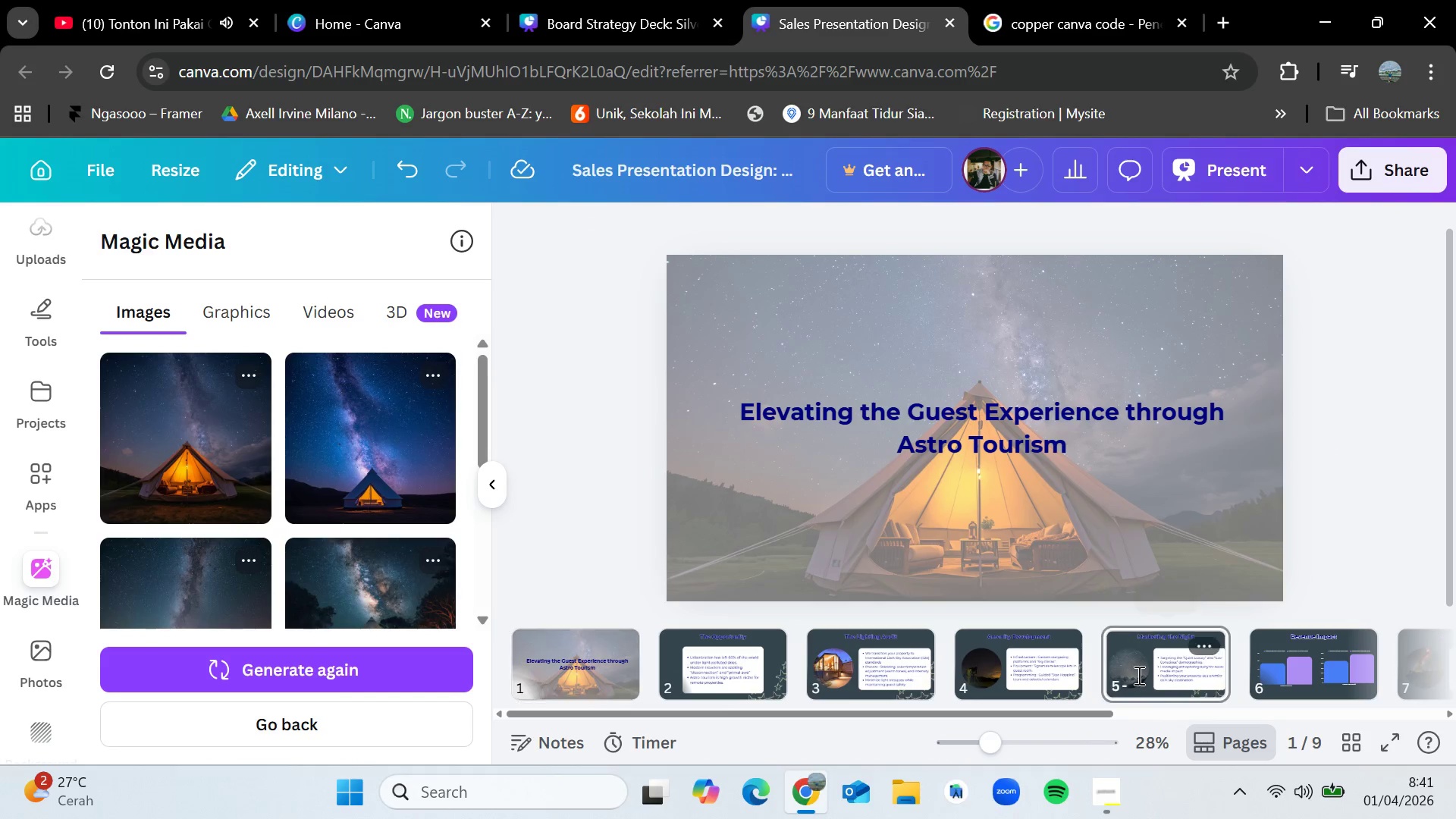 
double_click([974, 650])
 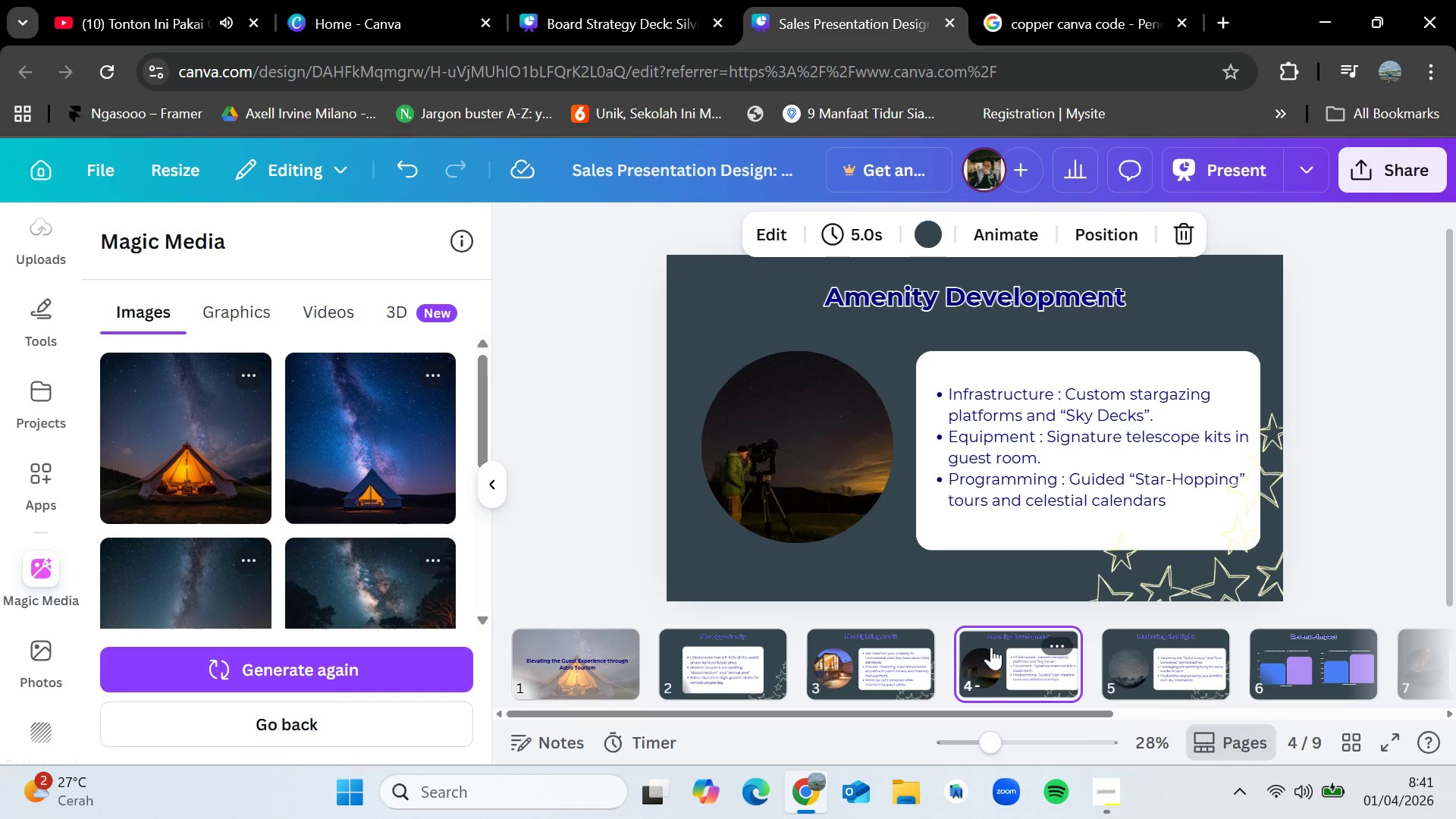 
mouse_move([1112, 636])
 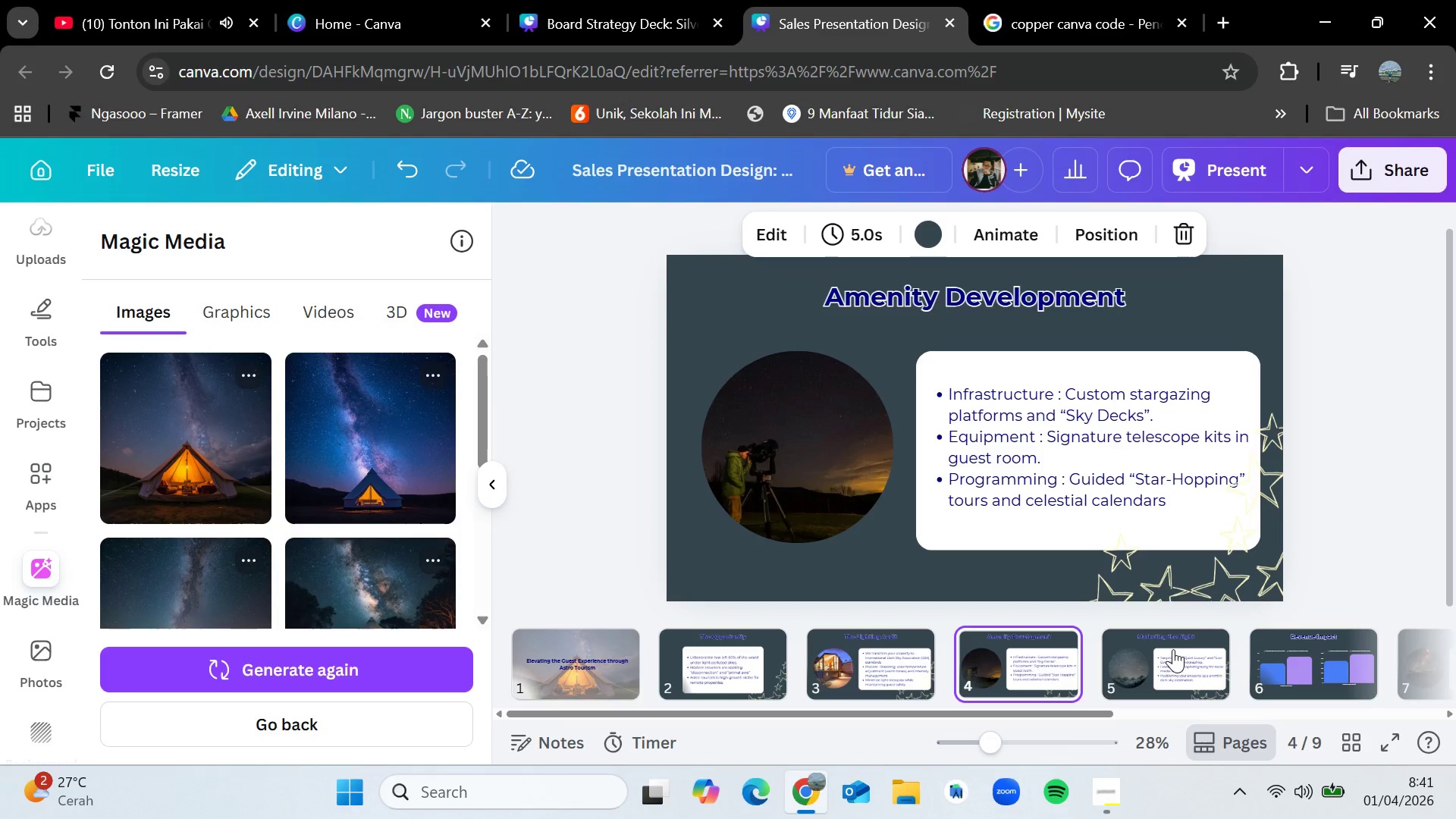 
left_click([1175, 649])
 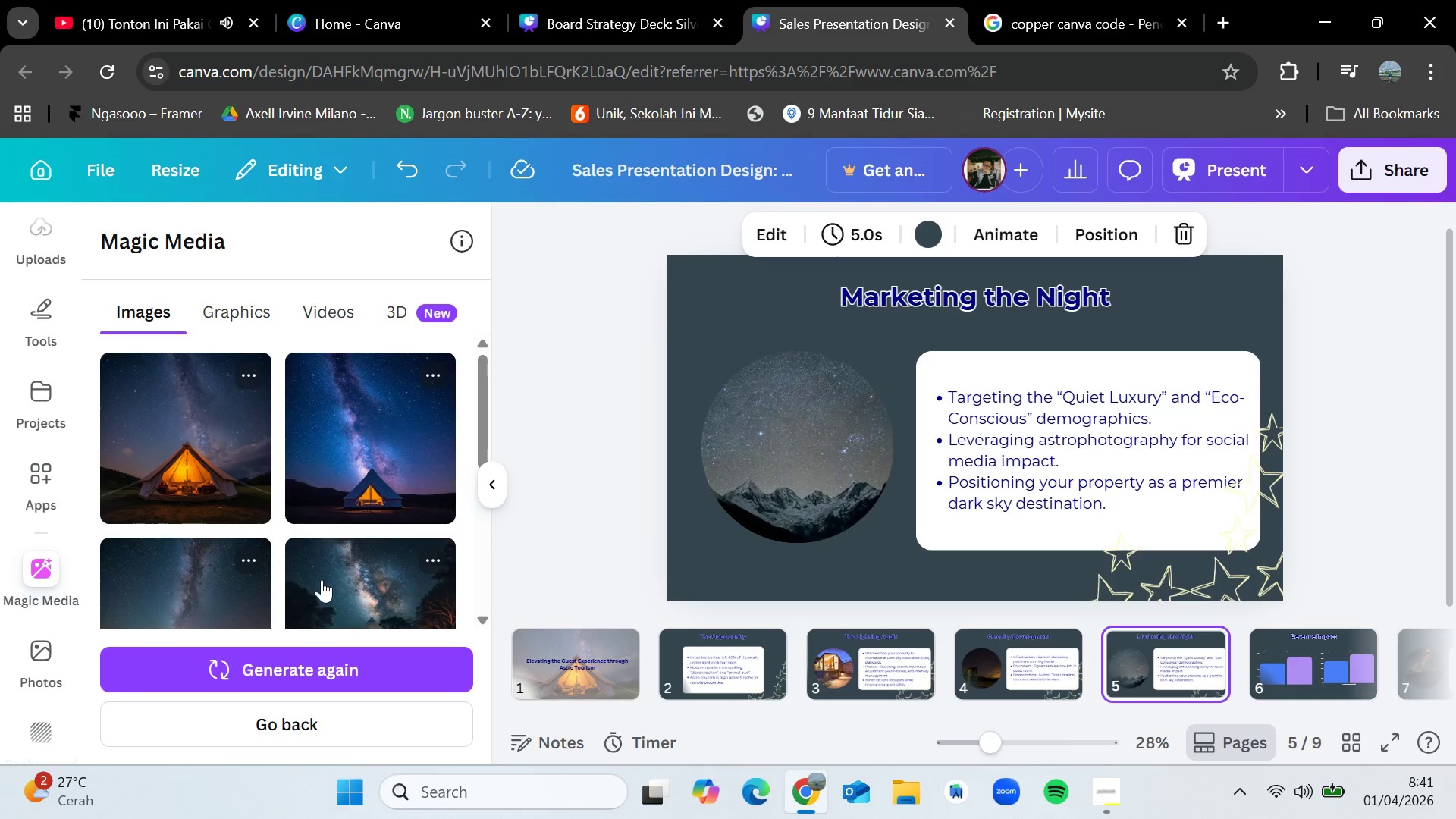 
scroll: coordinate [306, 563], scroll_direction: down, amount: 1.0
 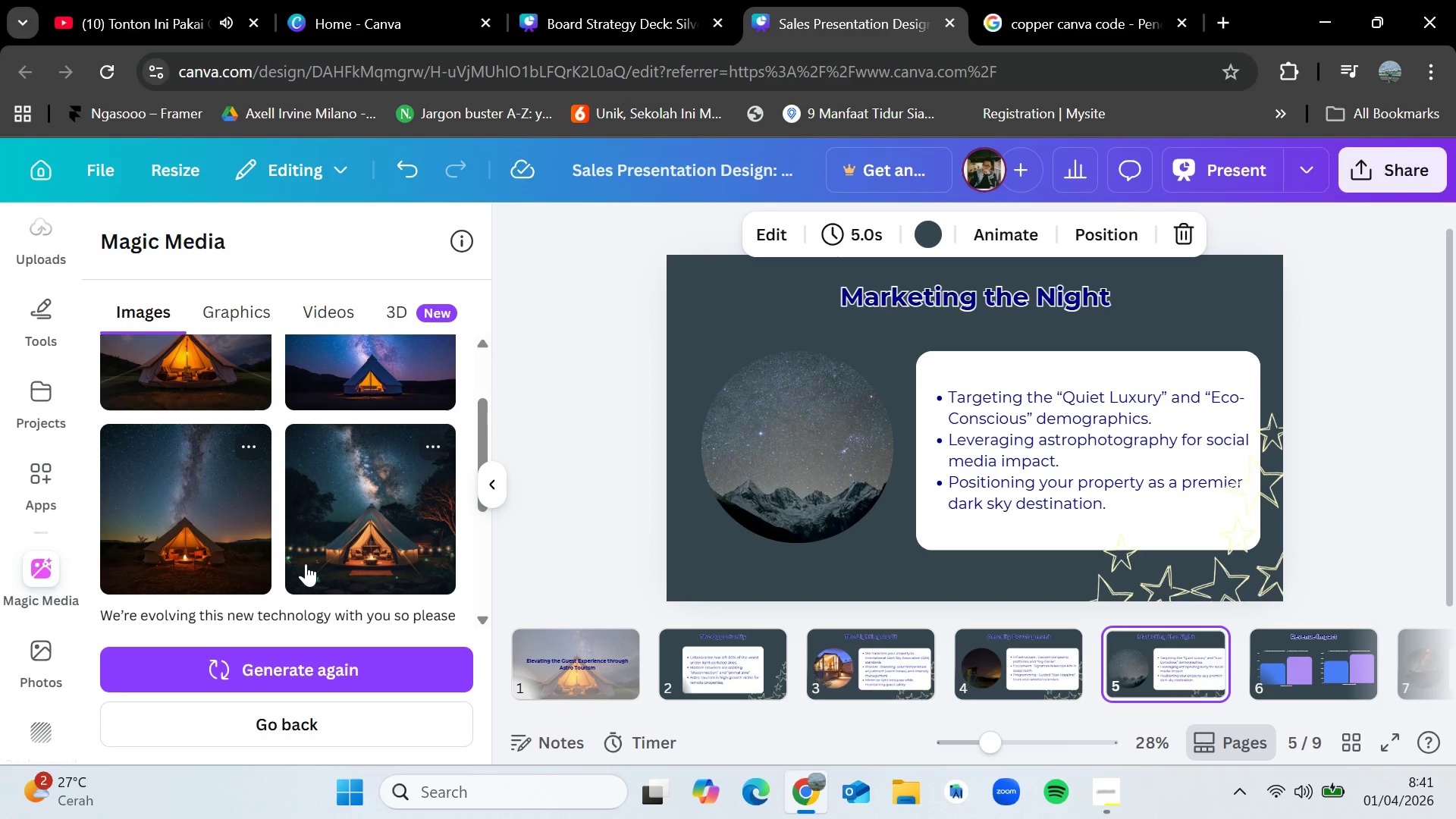 
scroll: coordinate [306, 563], scroll_direction: up, amount: 1.0
 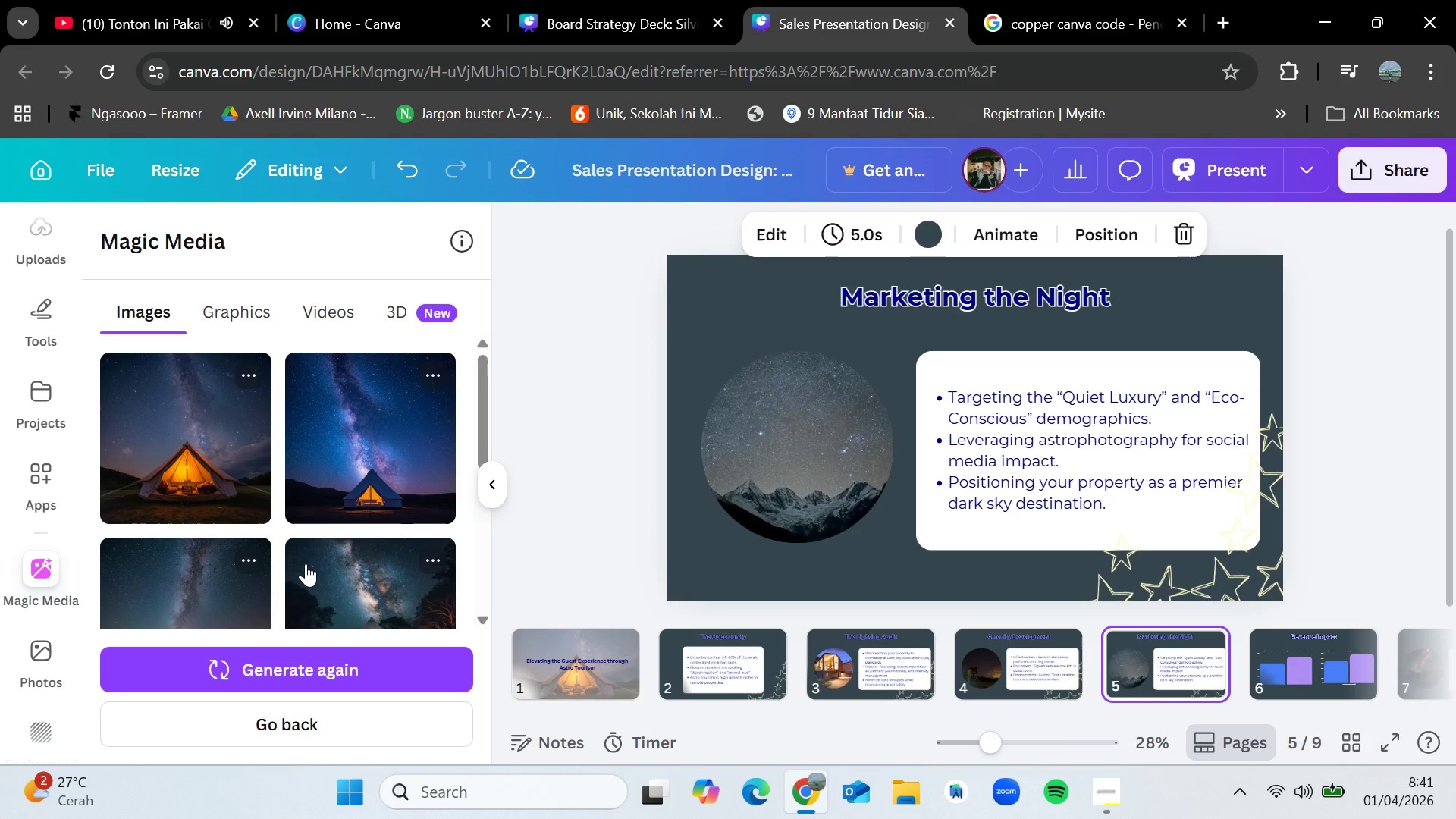 
scroll: coordinate [306, 563], scroll_direction: down, amount: 1.0
 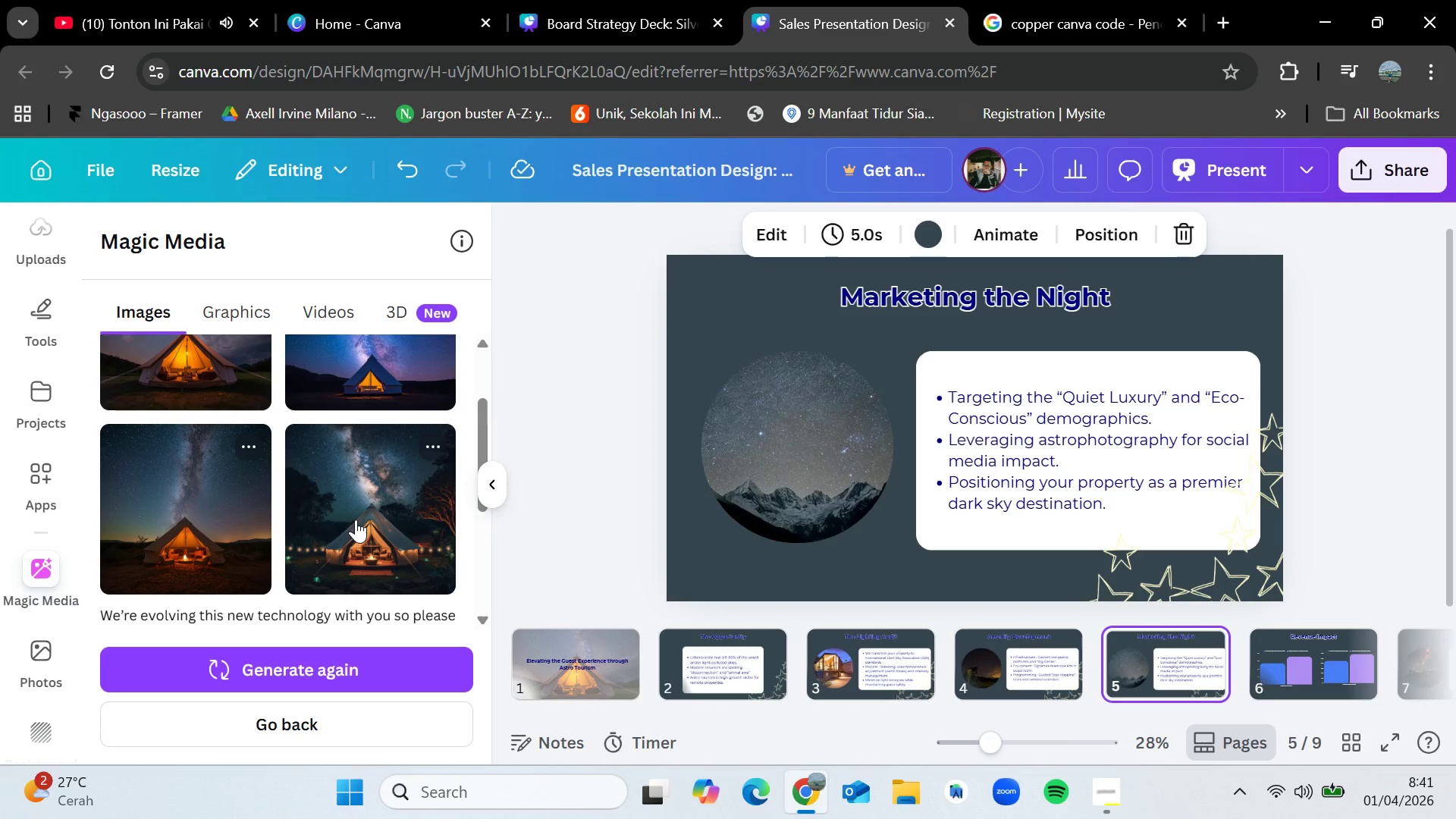 
left_click_drag(start_coordinate=[356, 519], to_coordinate=[811, 437])
 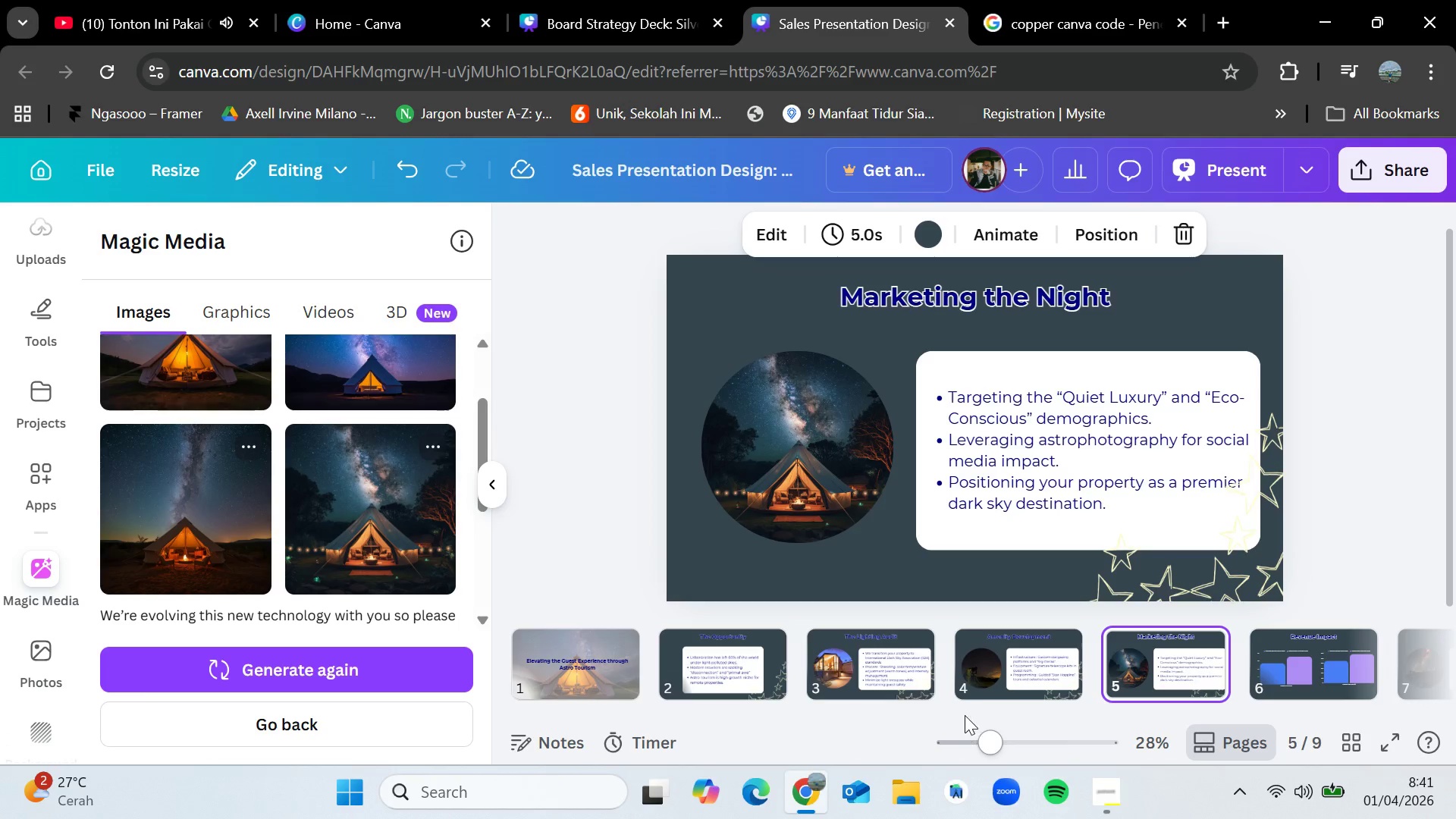 
left_click_drag(start_coordinate=[965, 709], to_coordinate=[1108, 700])
 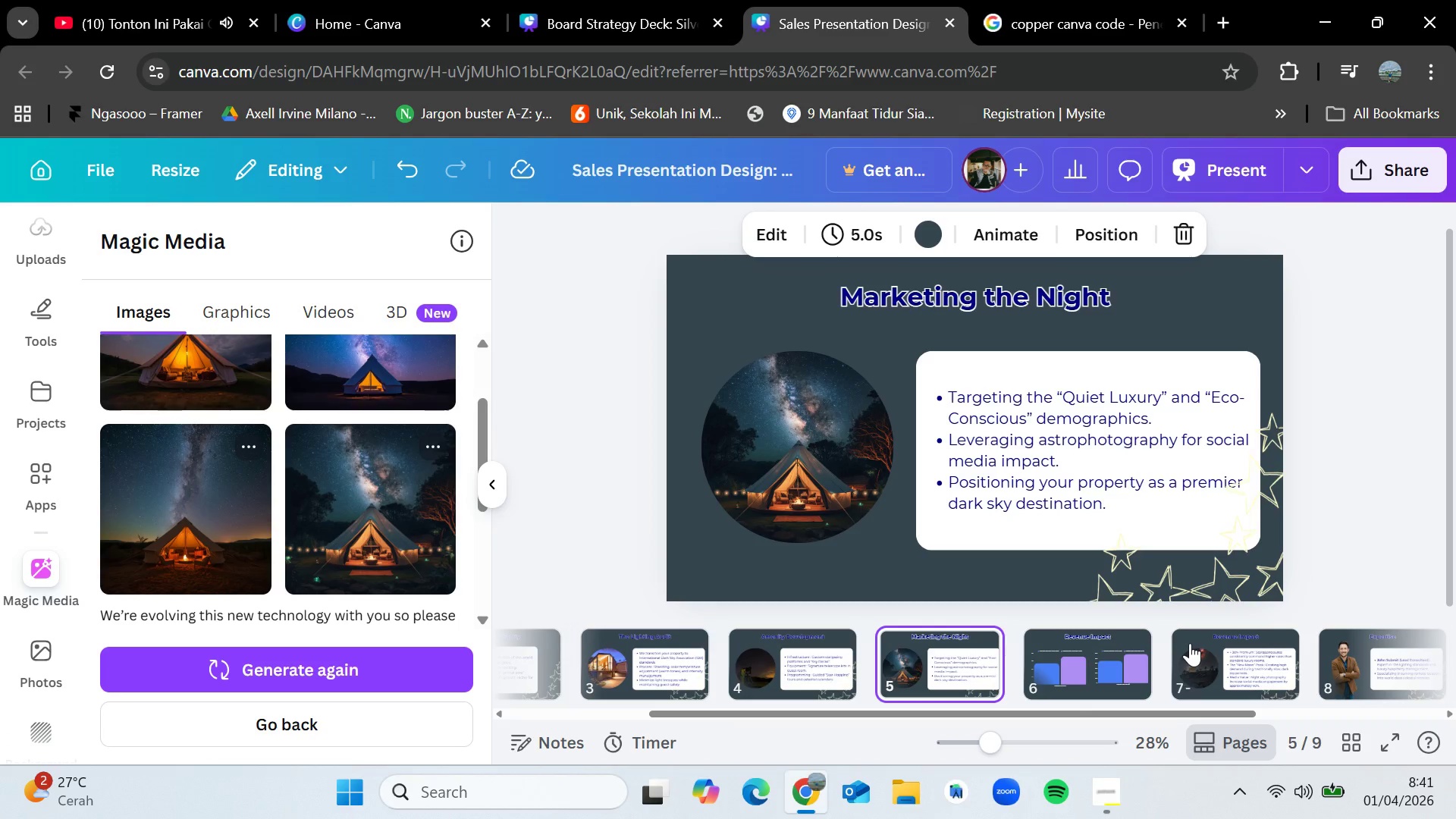 
left_click([1190, 643])
 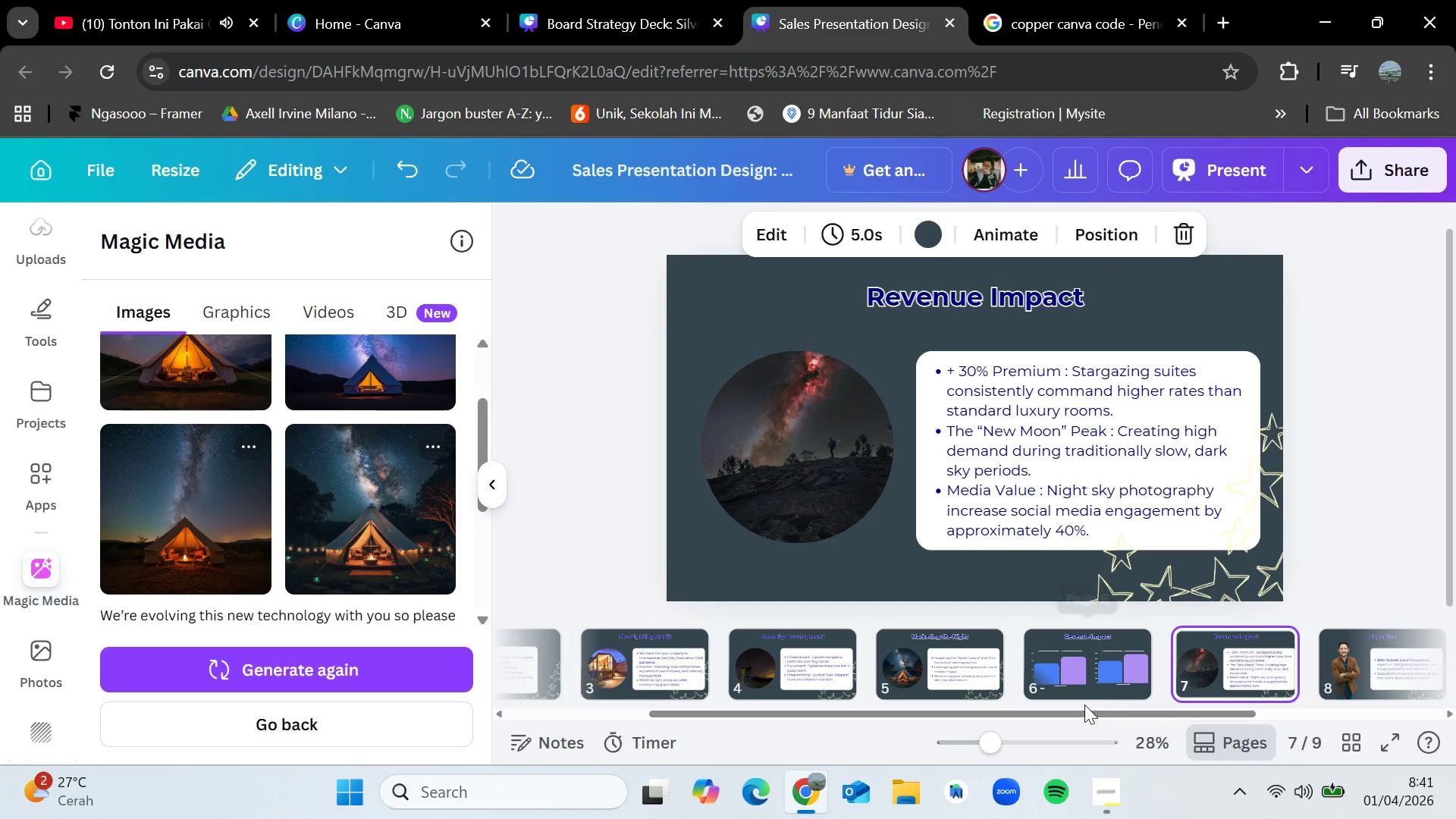 
left_click_drag(start_coordinate=[1083, 705], to_coordinate=[996, 708])
 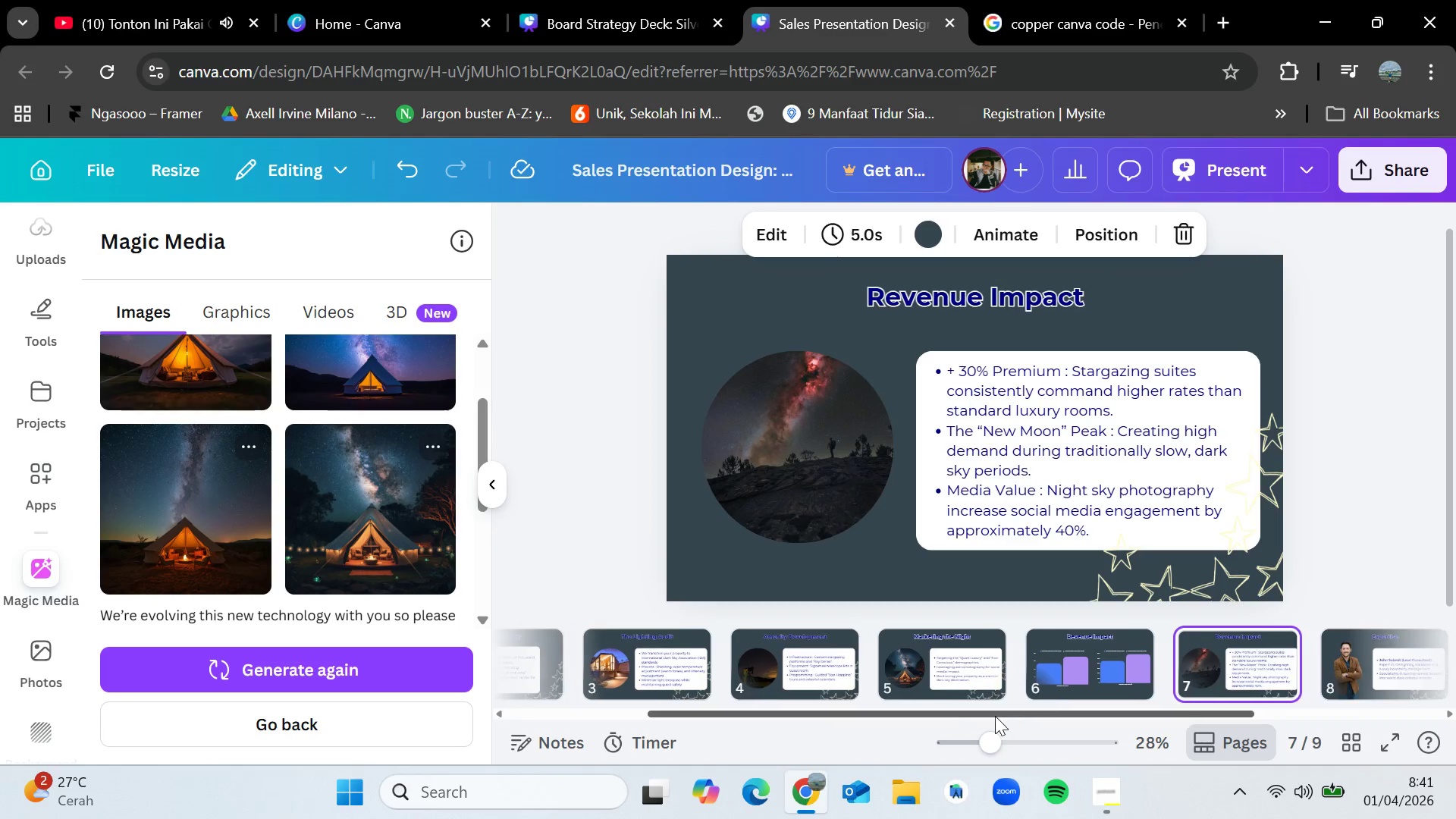 
left_click_drag(start_coordinate=[998, 714], to_coordinate=[860, 714])
 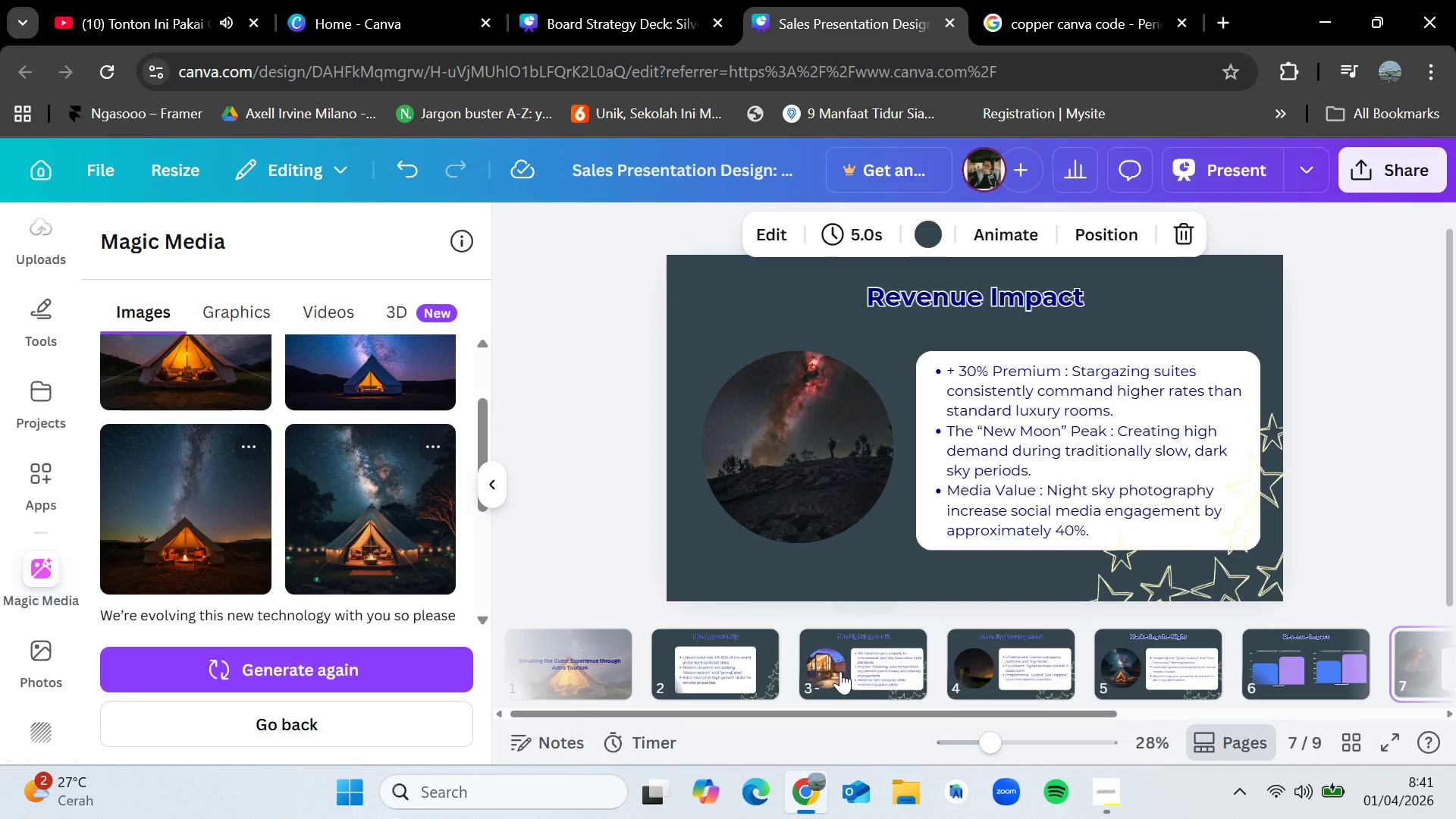 
left_click([843, 667])
 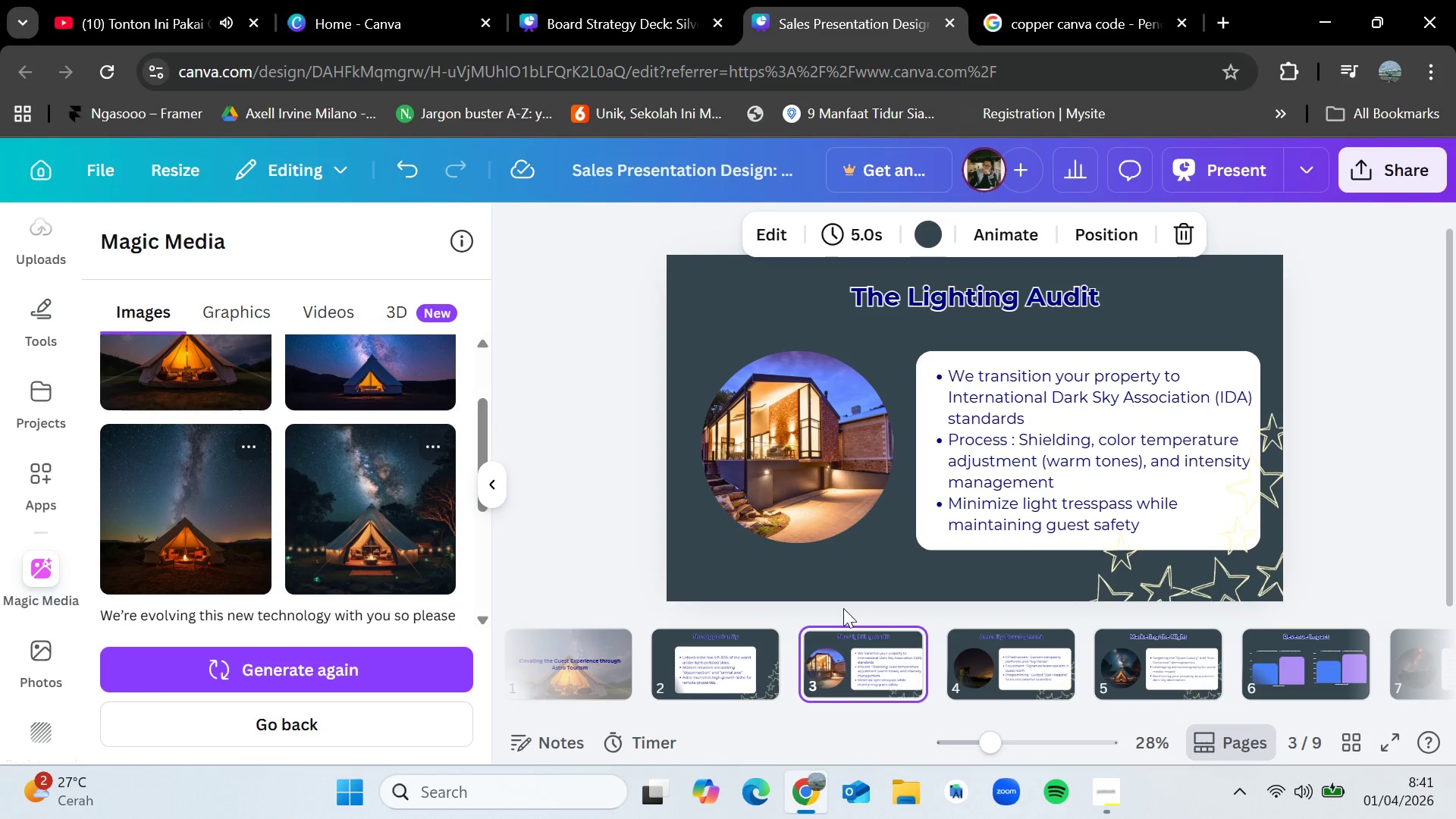 
scroll: coordinate [326, 521], scroll_direction: down, amount: 2.0
 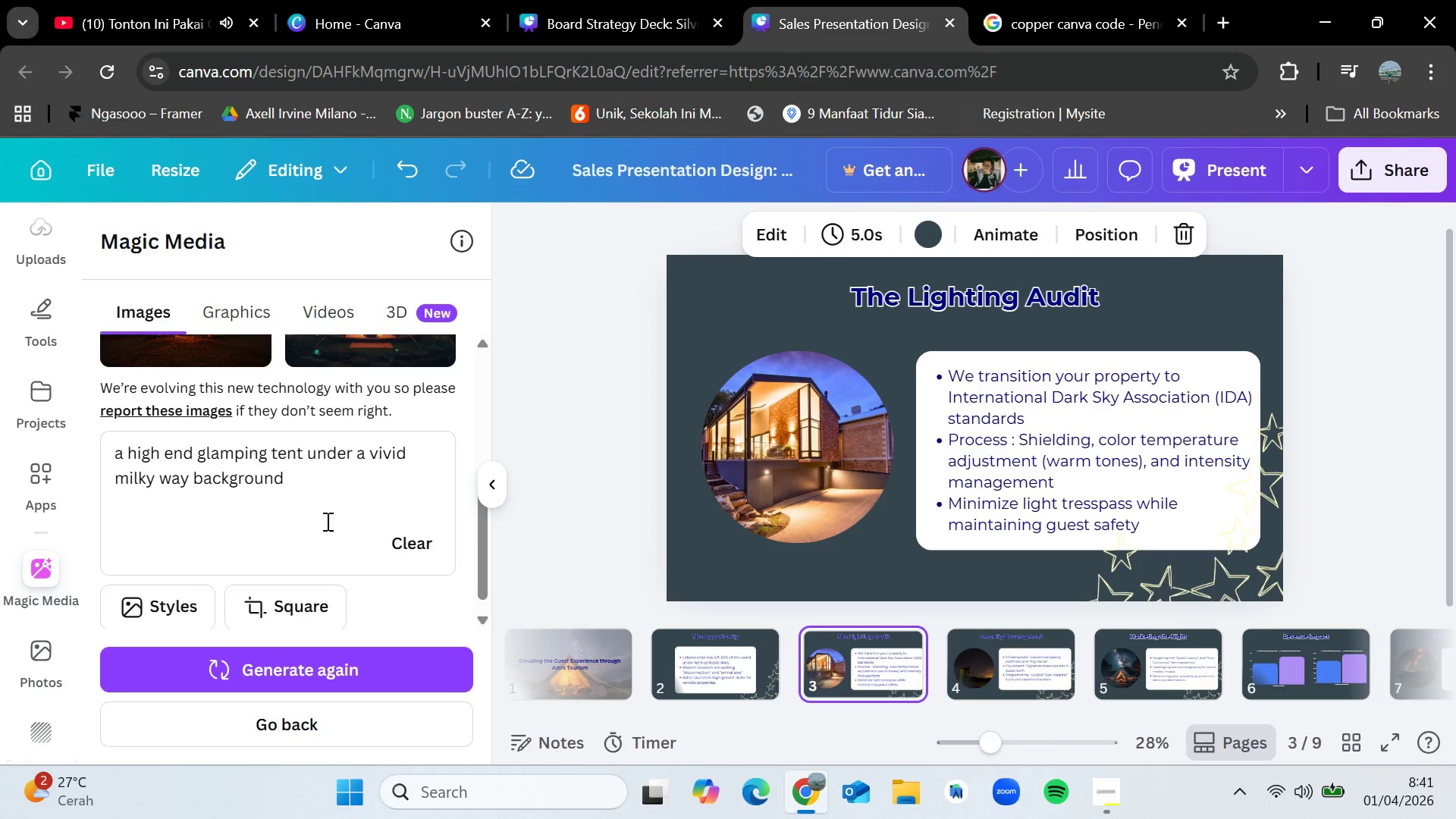 
scroll: coordinate [326, 521], scroll_direction: up, amount: 3.0
 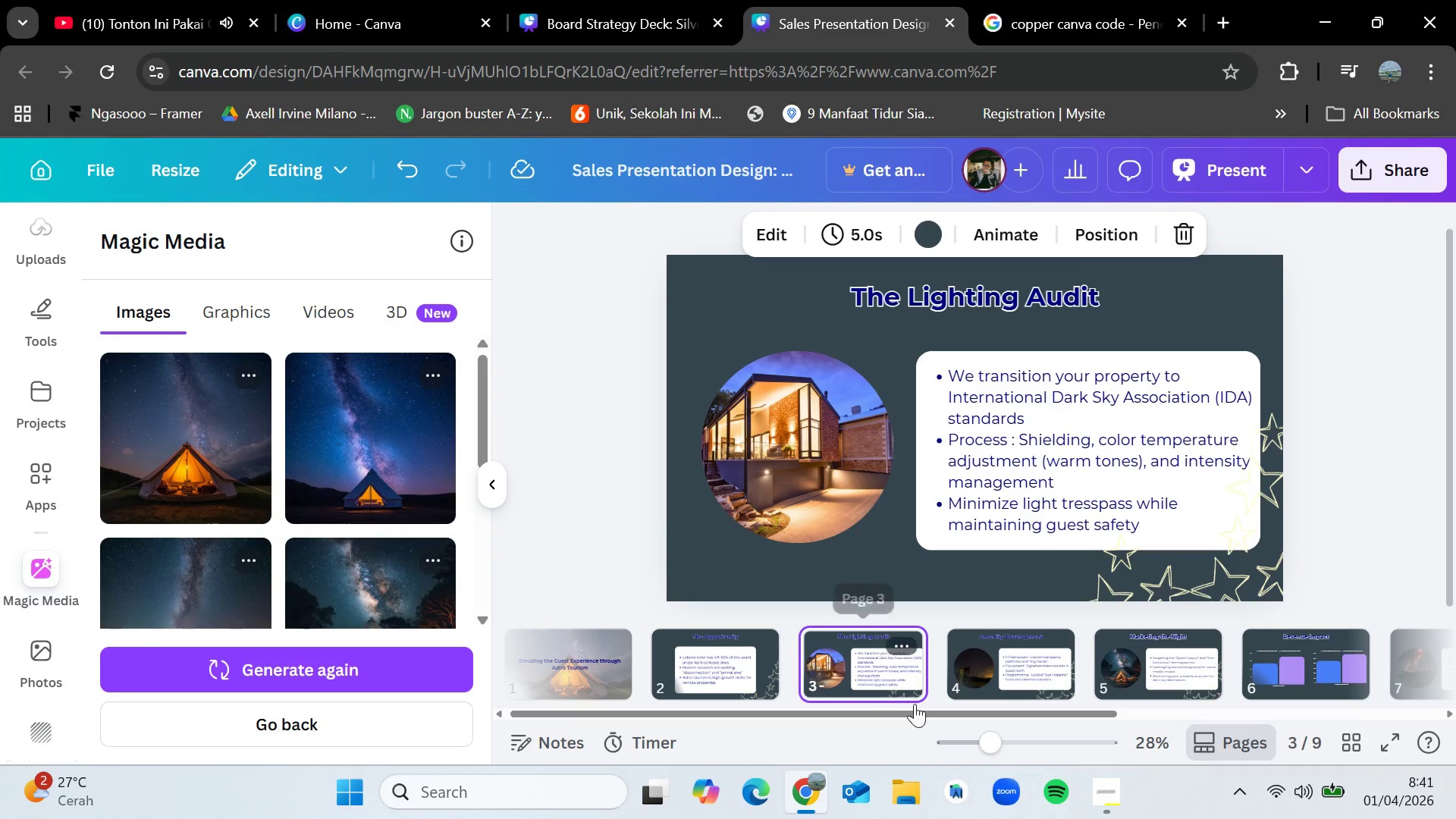 
left_click_drag(start_coordinate=[928, 710], to_coordinate=[912, 711])
 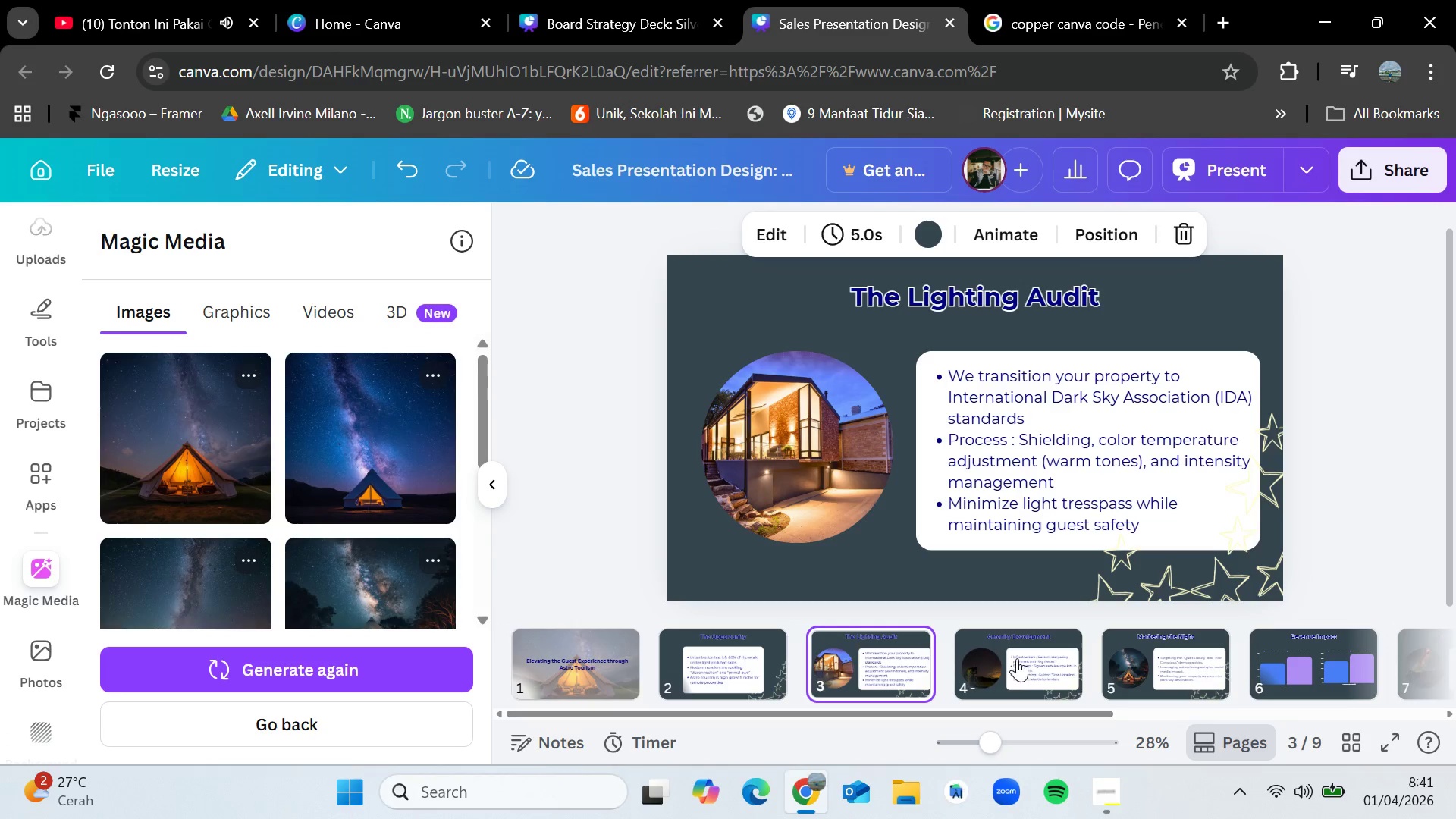 
left_click([1017, 658])
 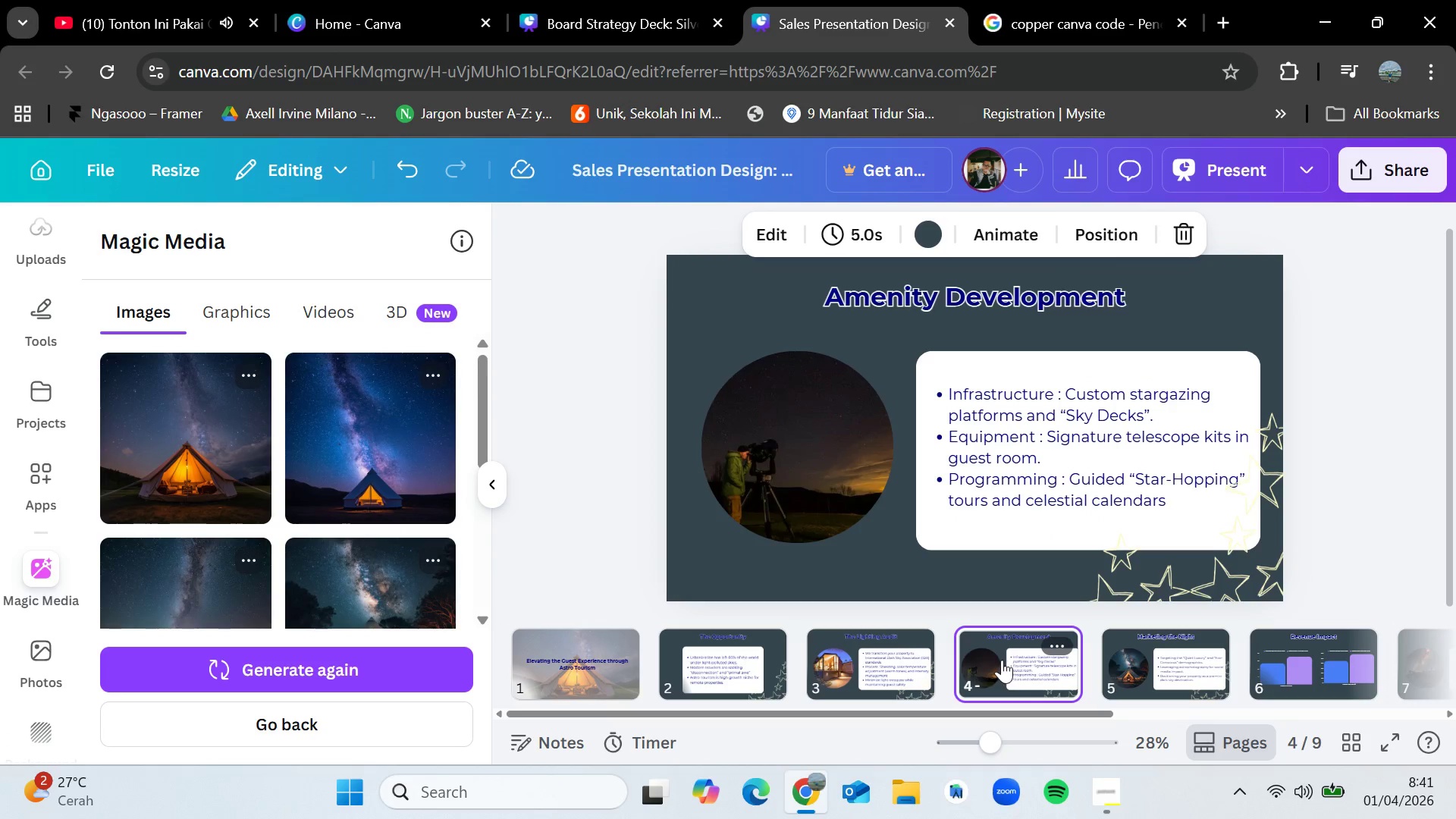 
wait(6.19)
 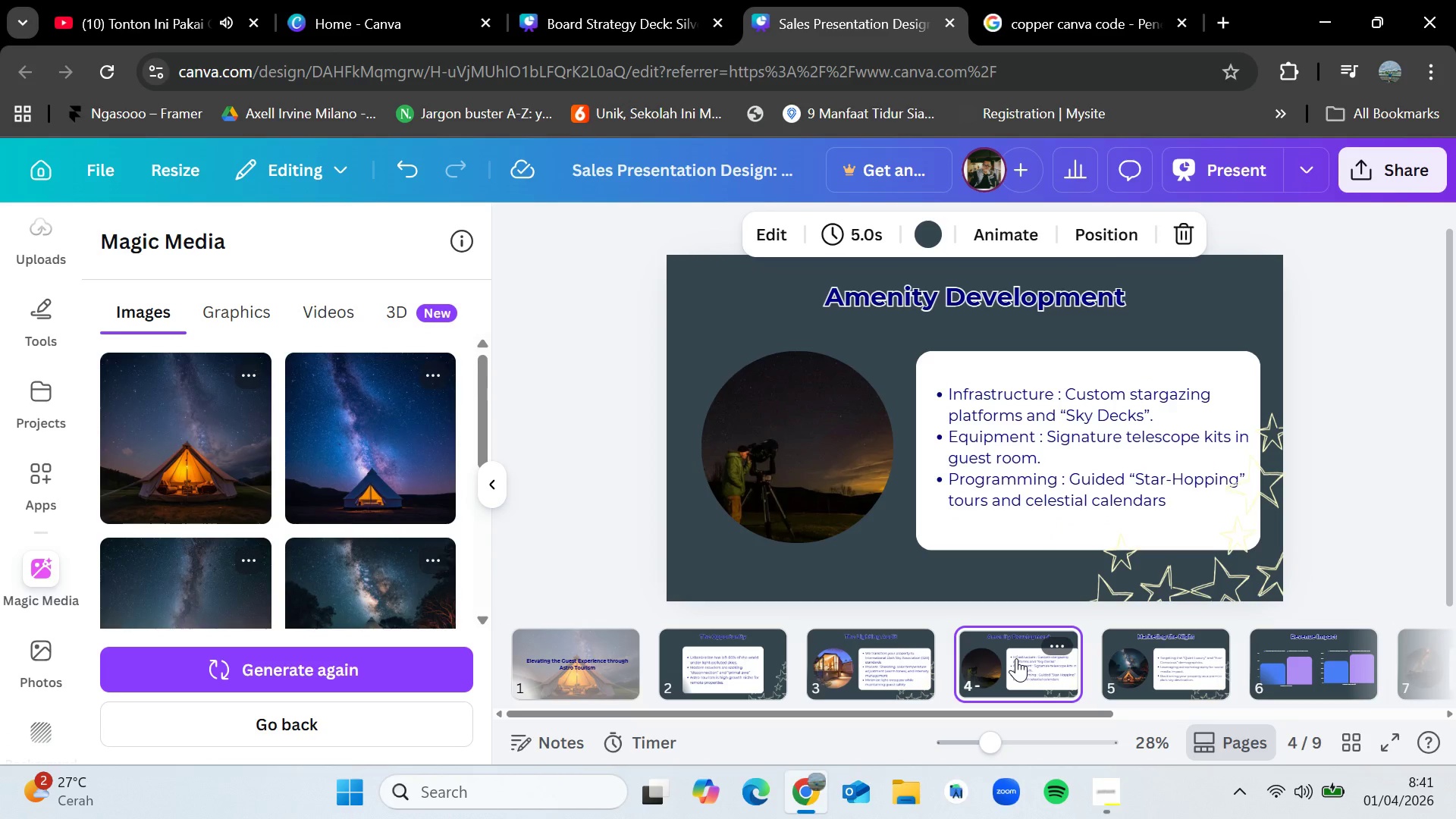 
left_click_drag(start_coordinate=[985, 716], to_coordinate=[752, 726])
 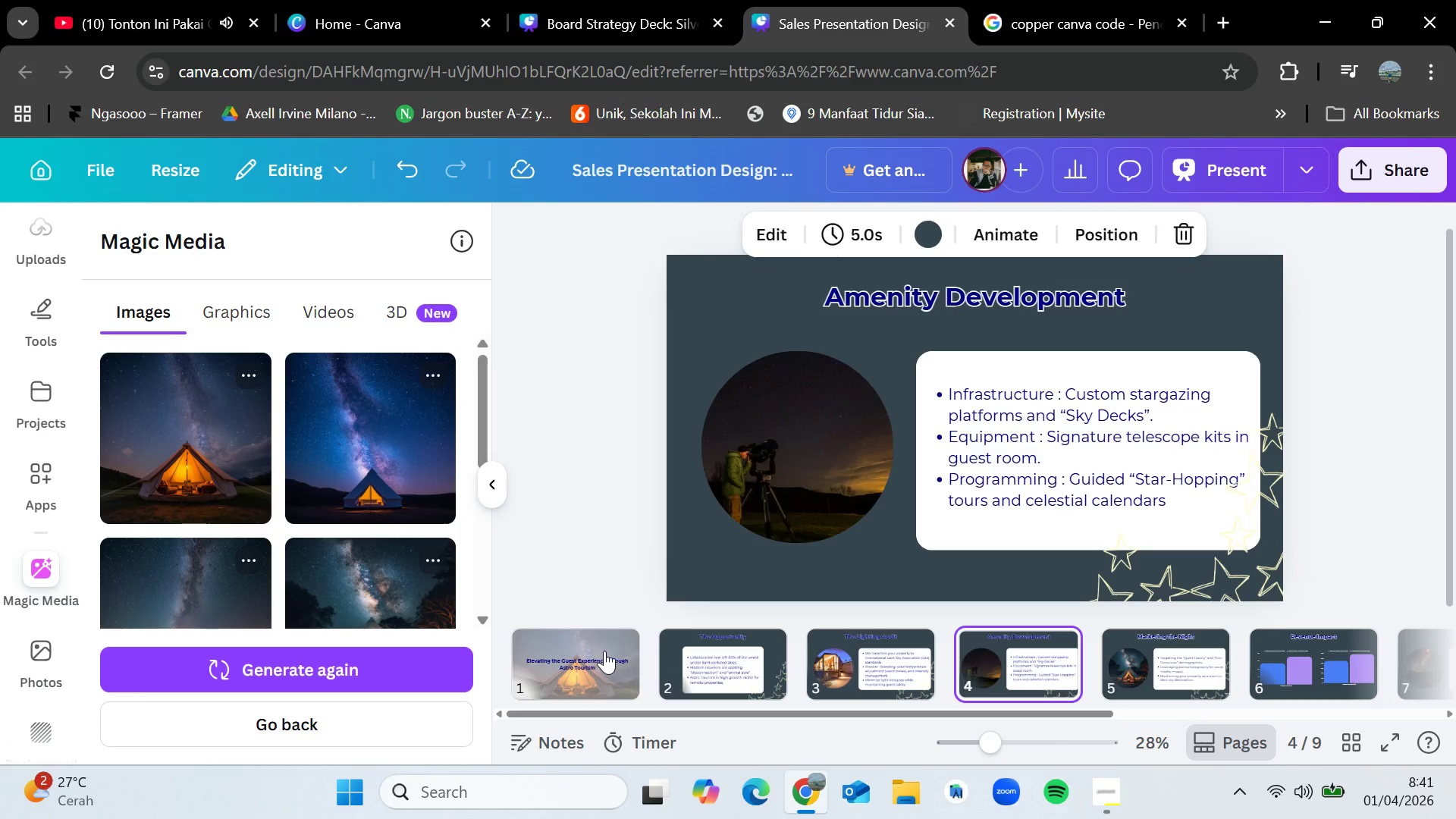 
left_click([599, 642])
 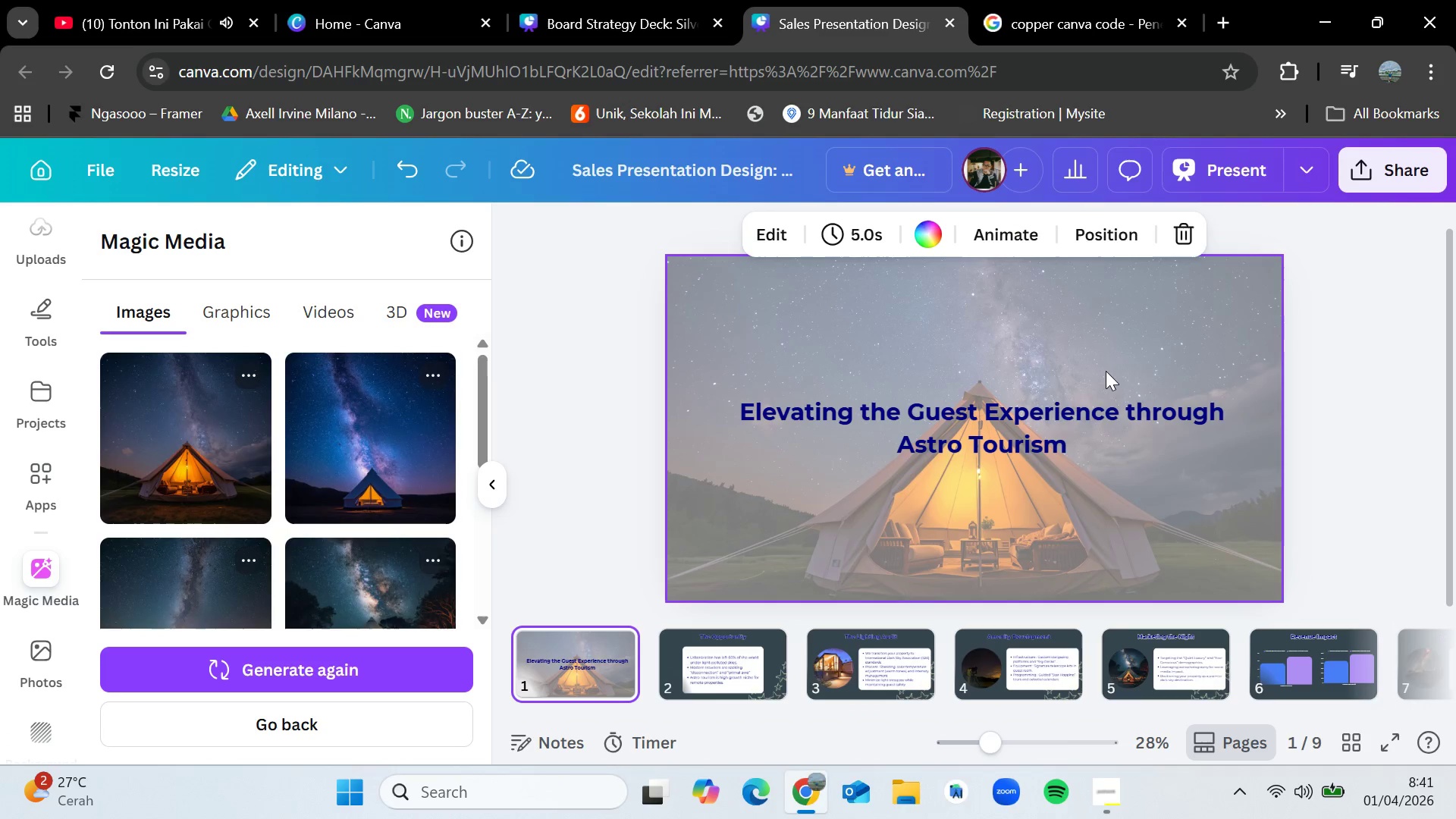 
left_click([1122, 344])
 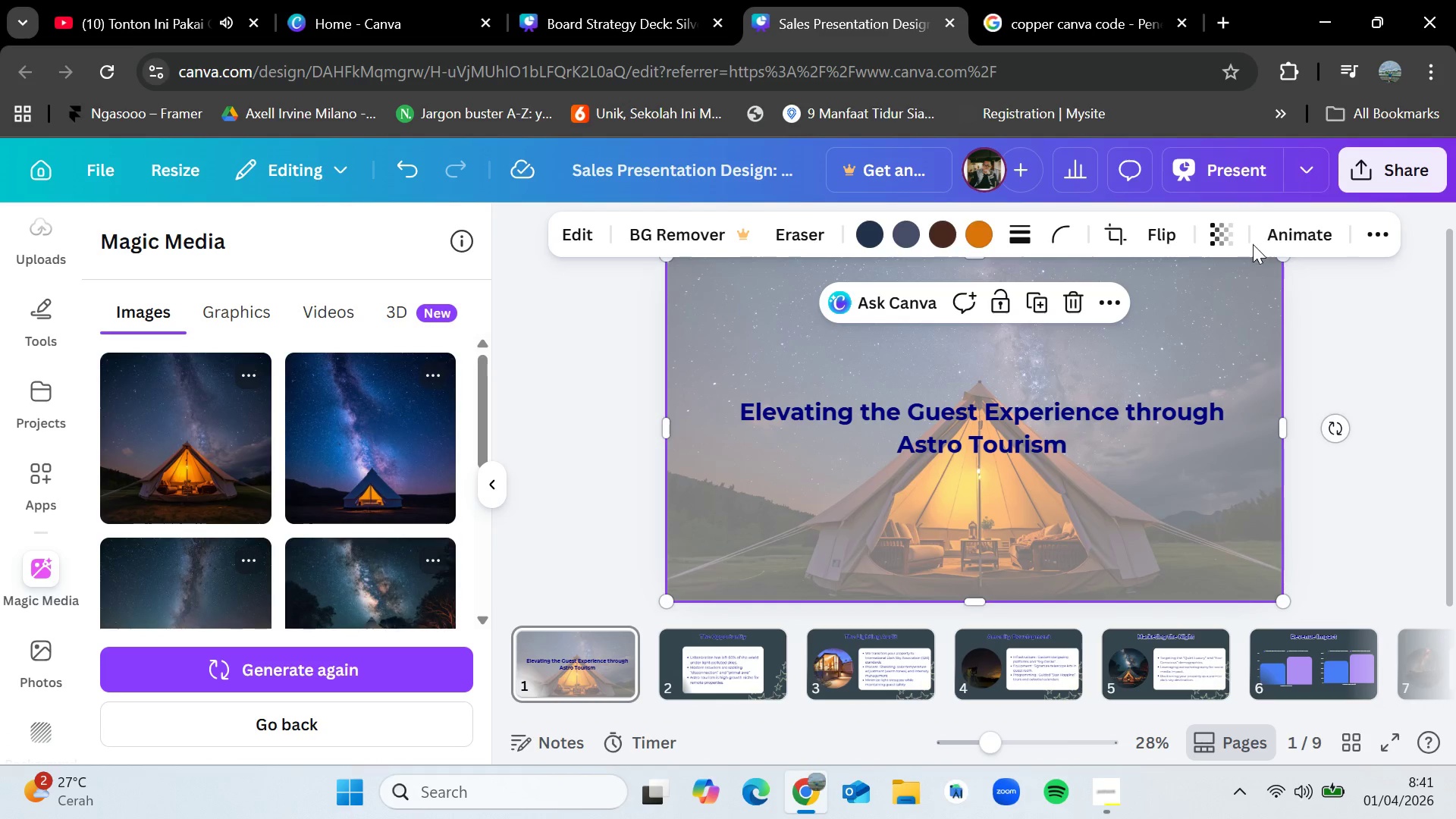 
left_click([1221, 235])
 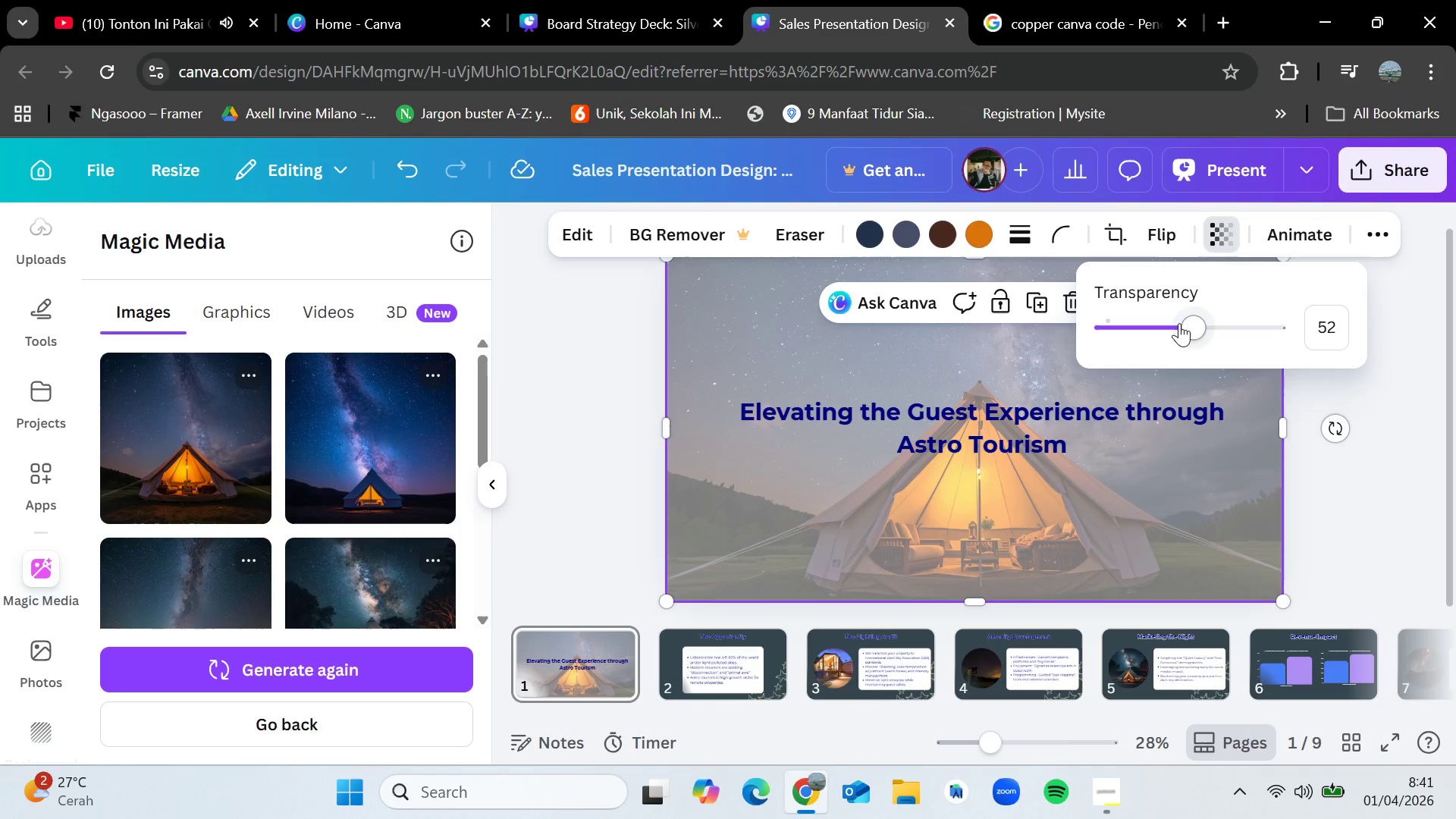 
left_click_drag(start_coordinate=[1190, 325], to_coordinate=[1192, 321])
 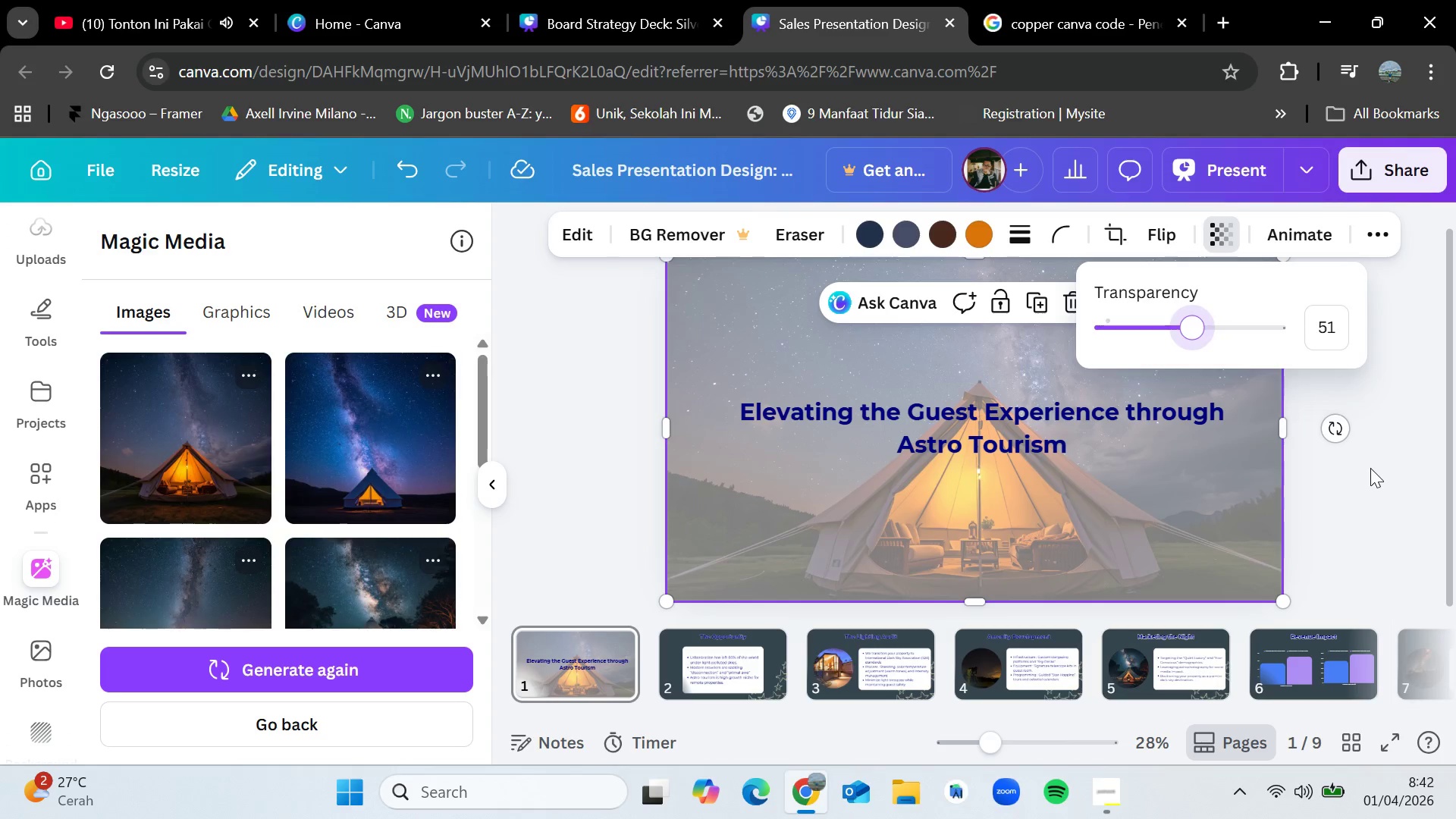 
left_click([1364, 468])
 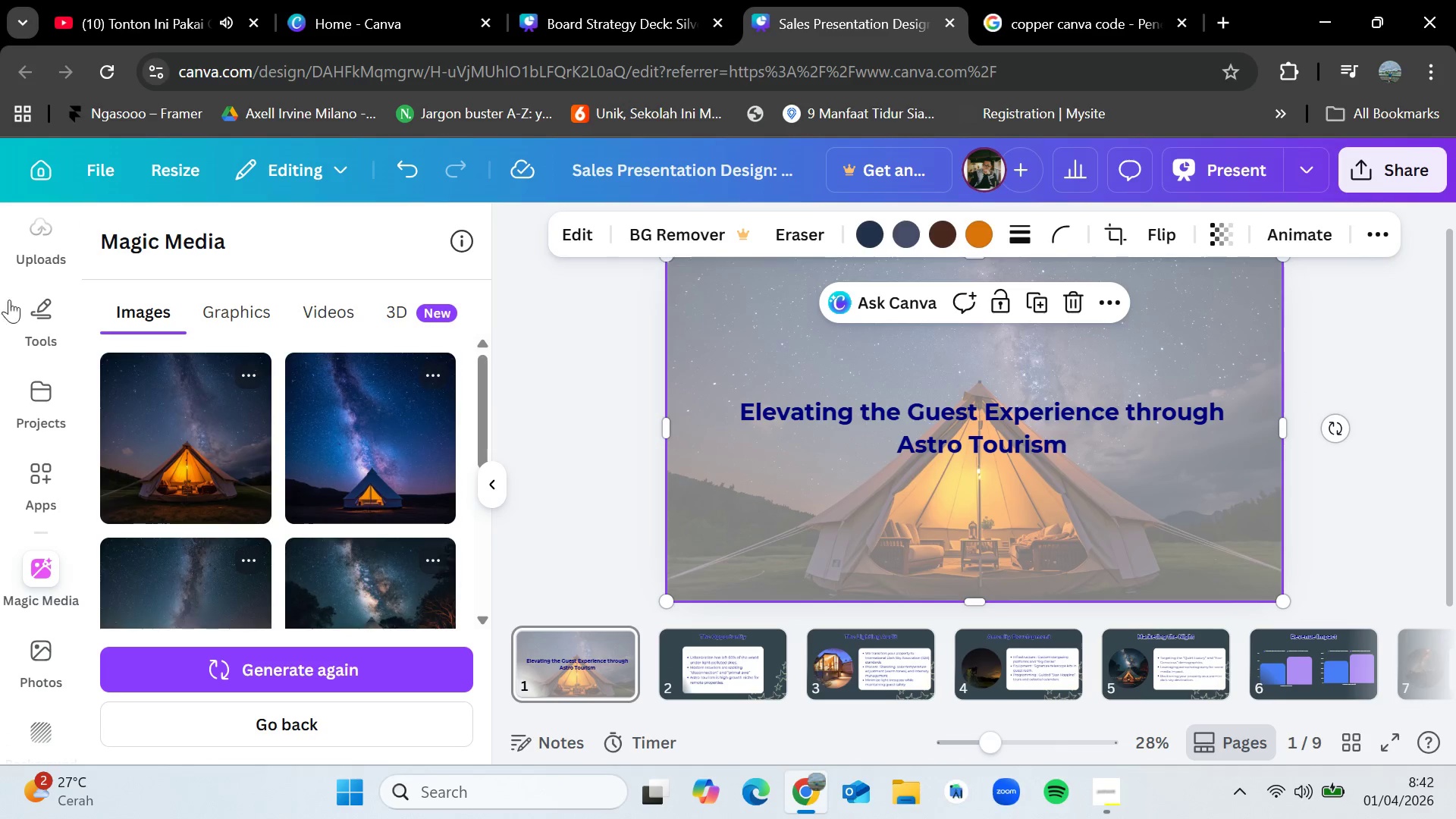 
left_click([46, 329])
 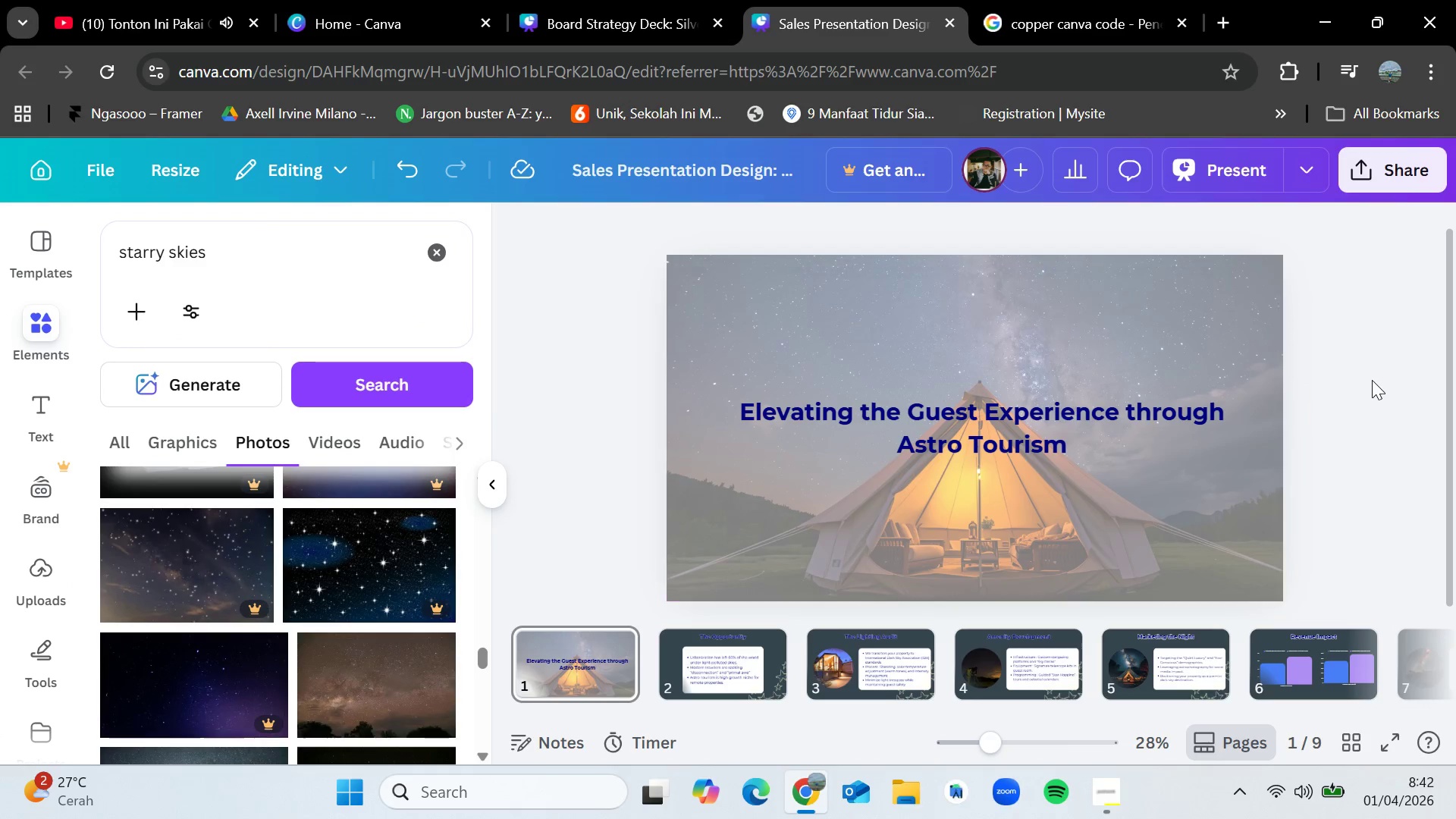 
scroll: coordinate [40, 336], scroll_direction: up, amount: 6.0
 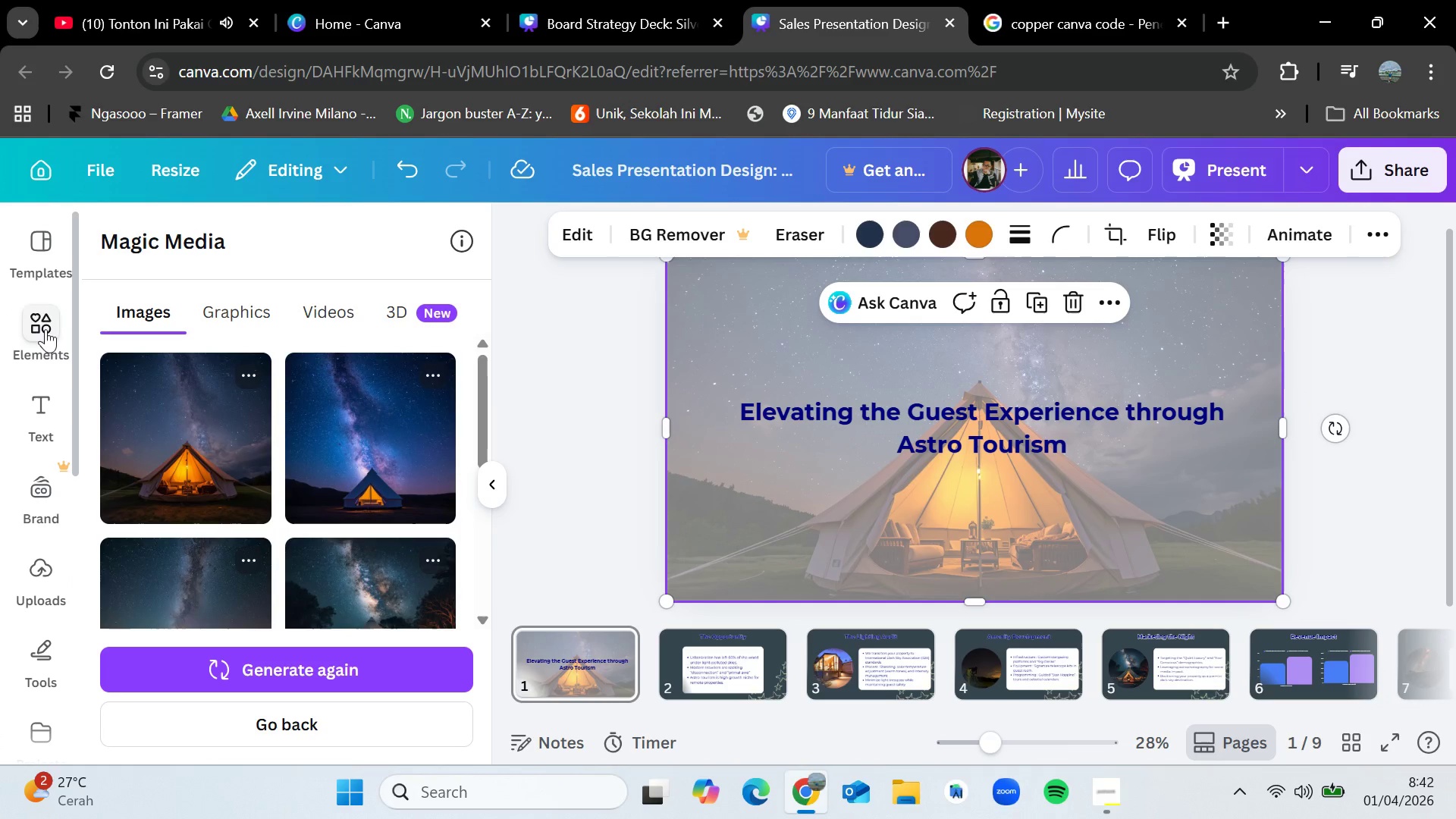 
double_click([1372, 380])
 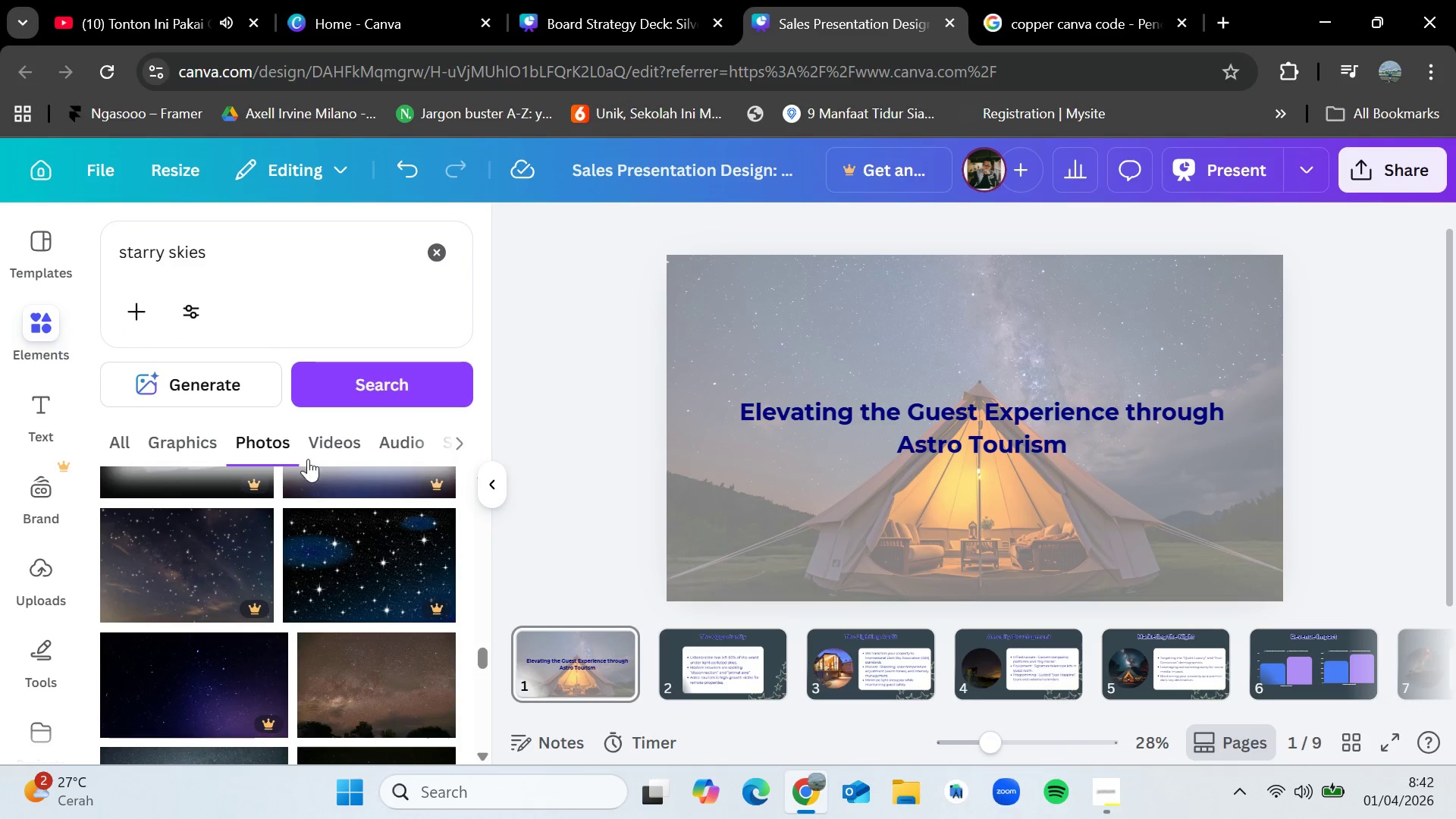 
scroll: coordinate [321, 566], scroll_direction: down, amount: 1.0
 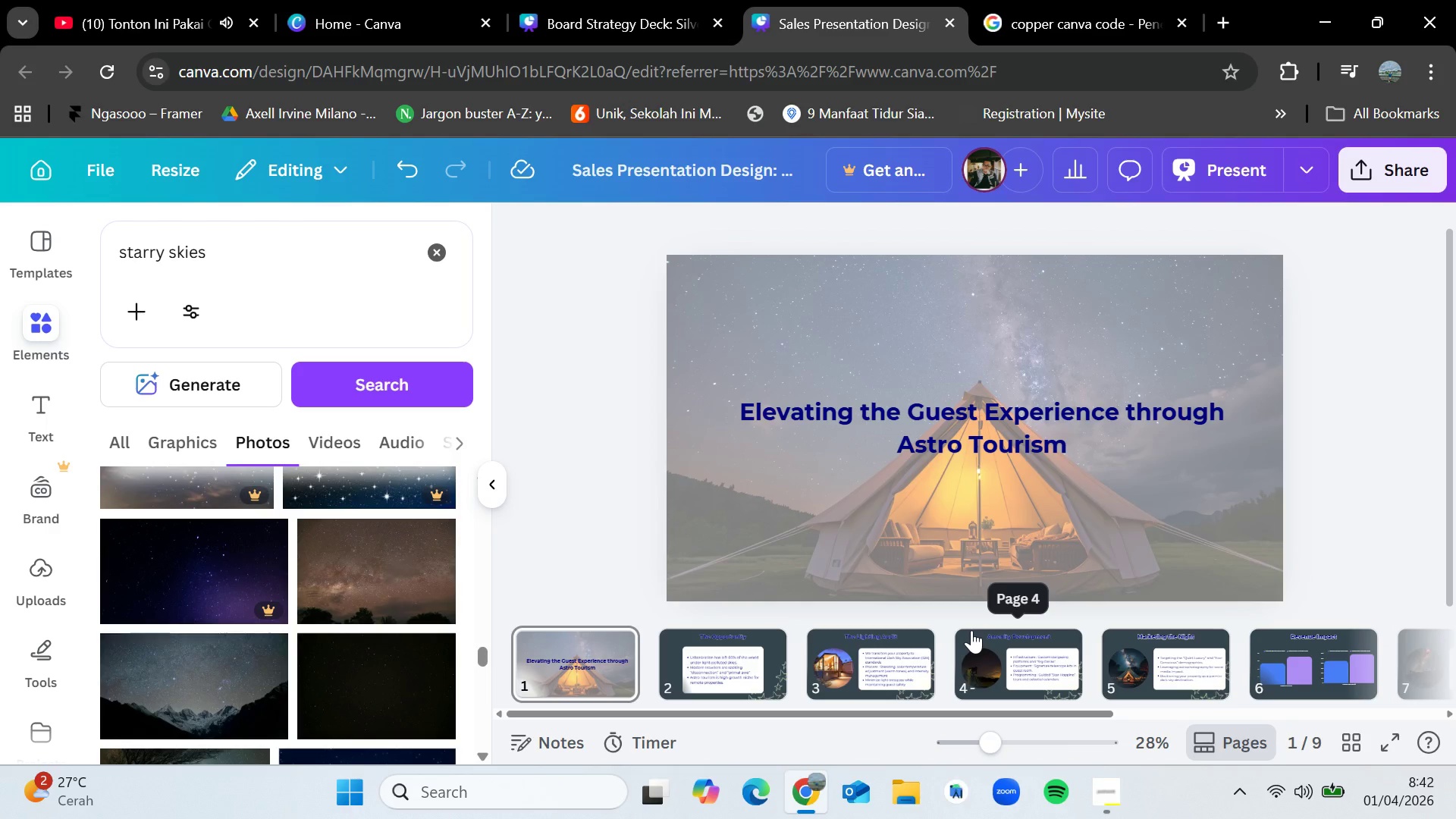 
wait(28.35)
 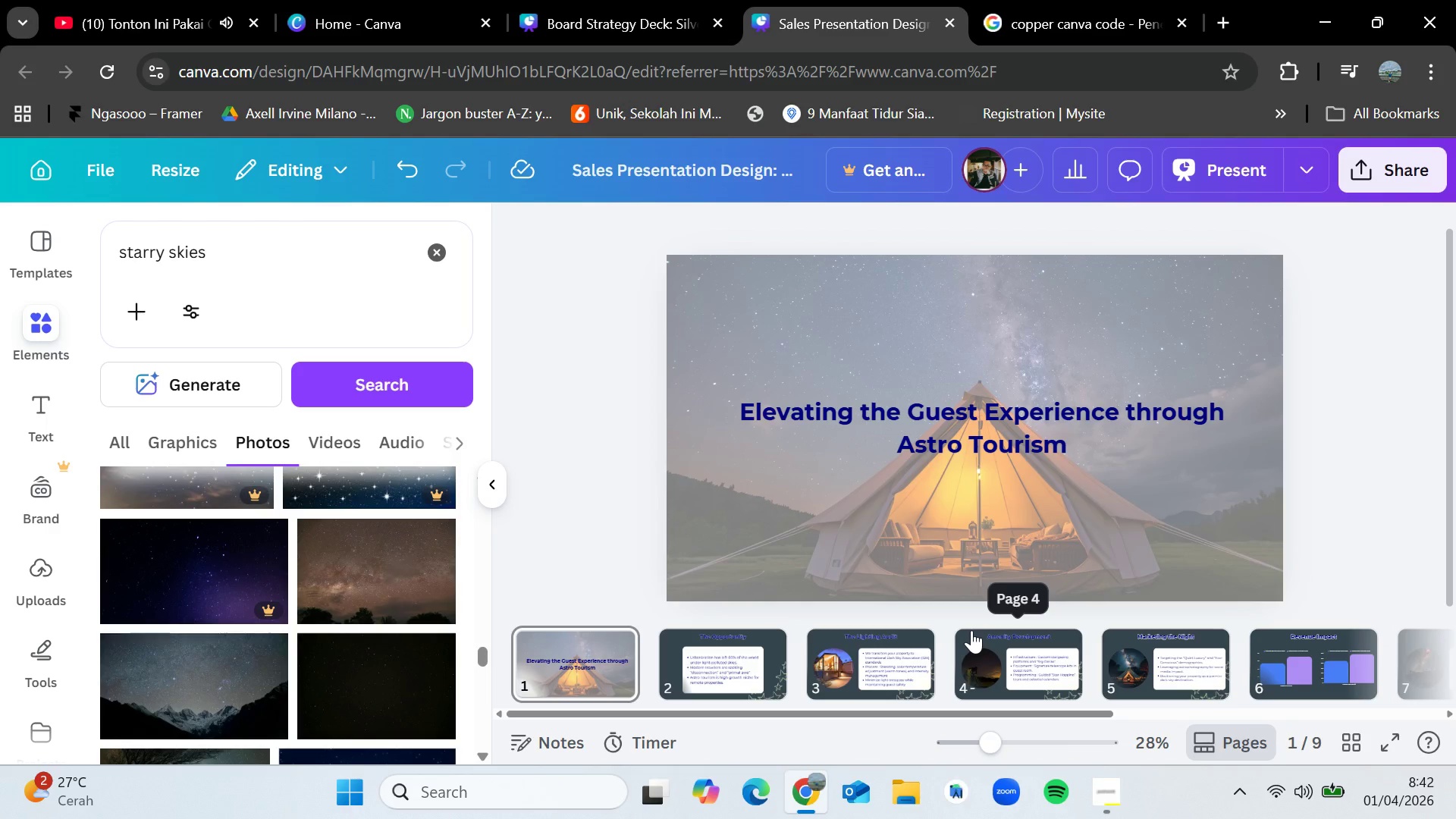 
left_click([1104, 786])